 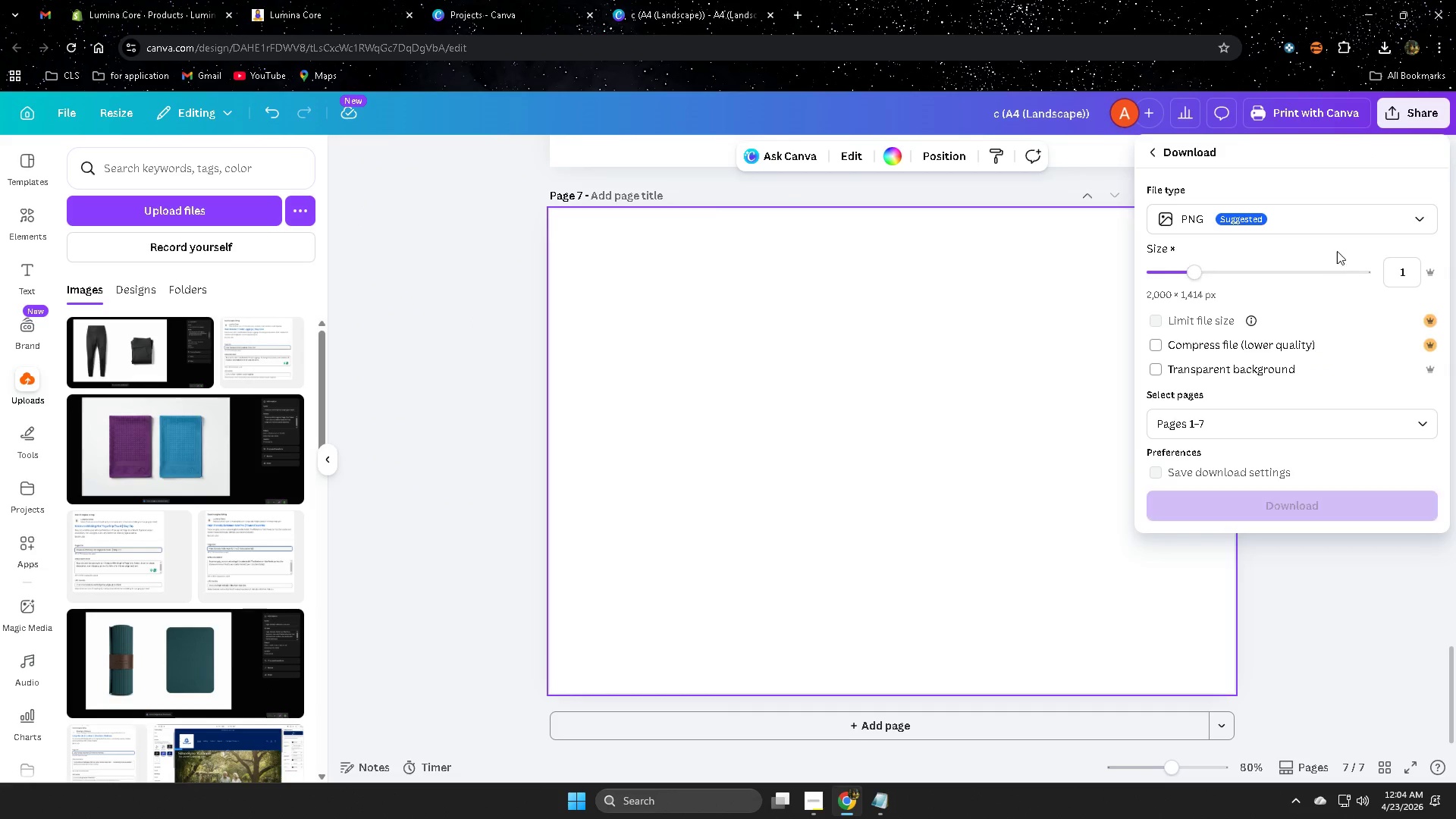 
left_click([1313, 430])
 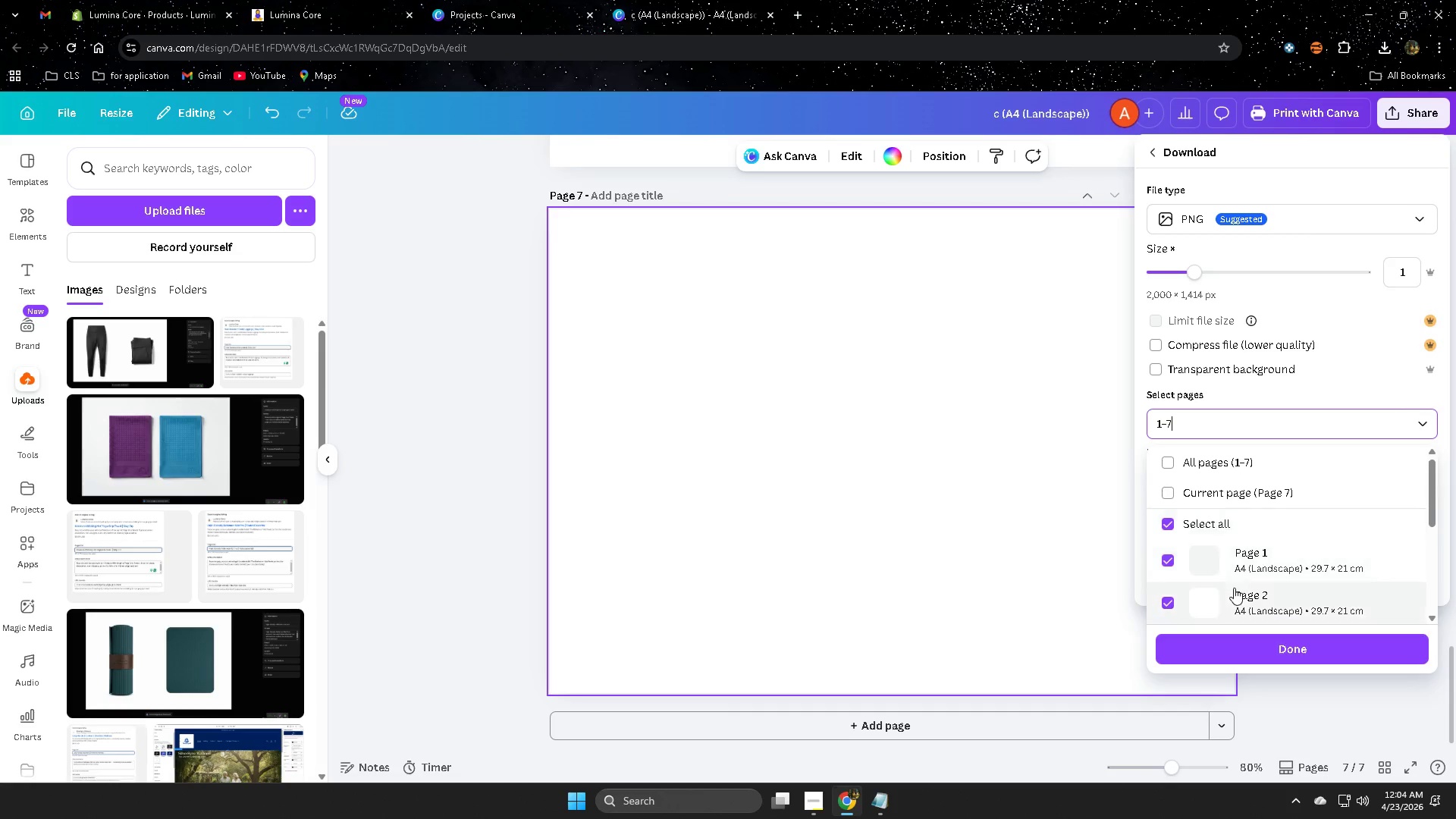 
scroll: coordinate [1229, 559], scroll_direction: down, amount: 3.0
 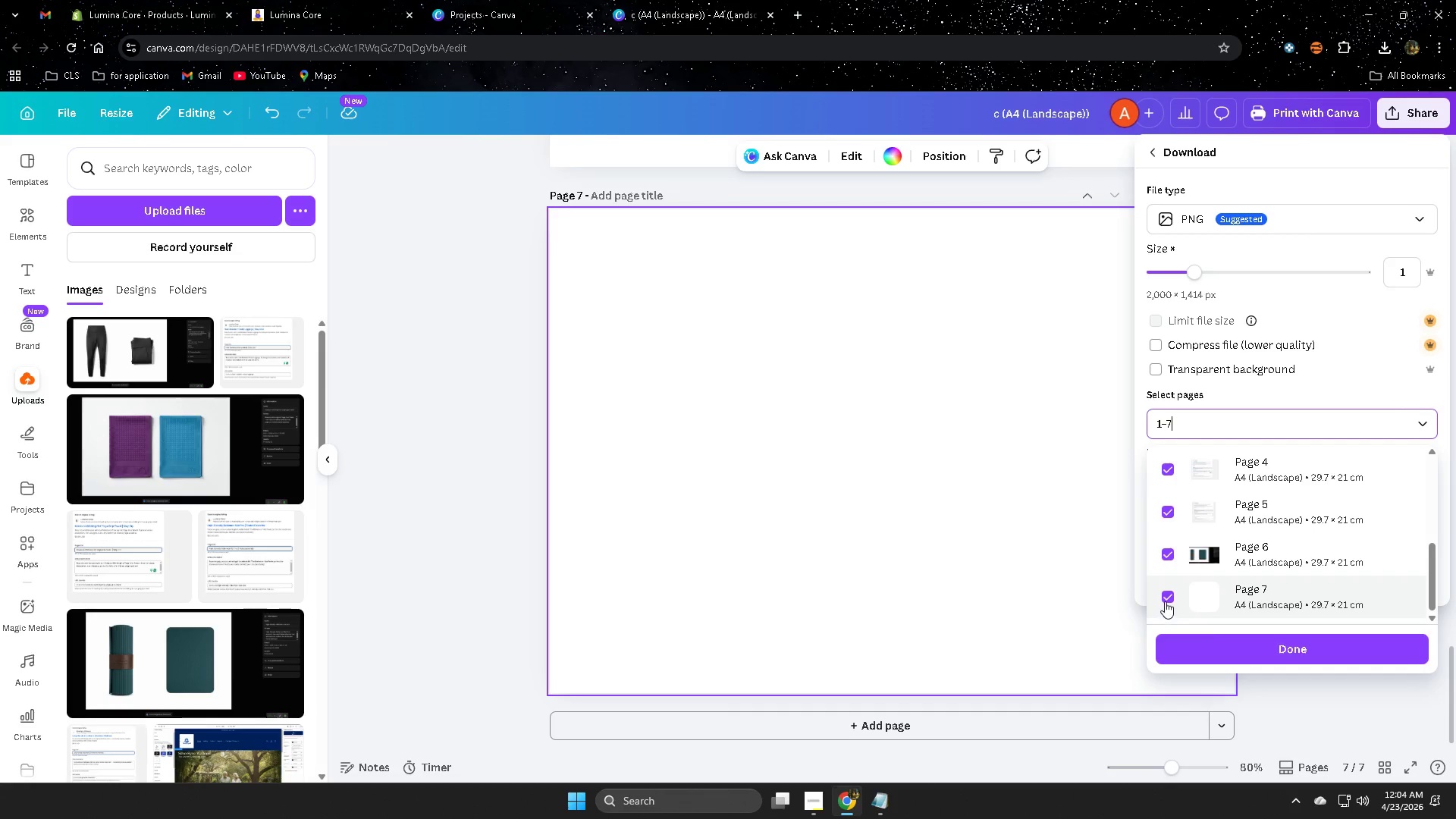 
left_click([1167, 600])
 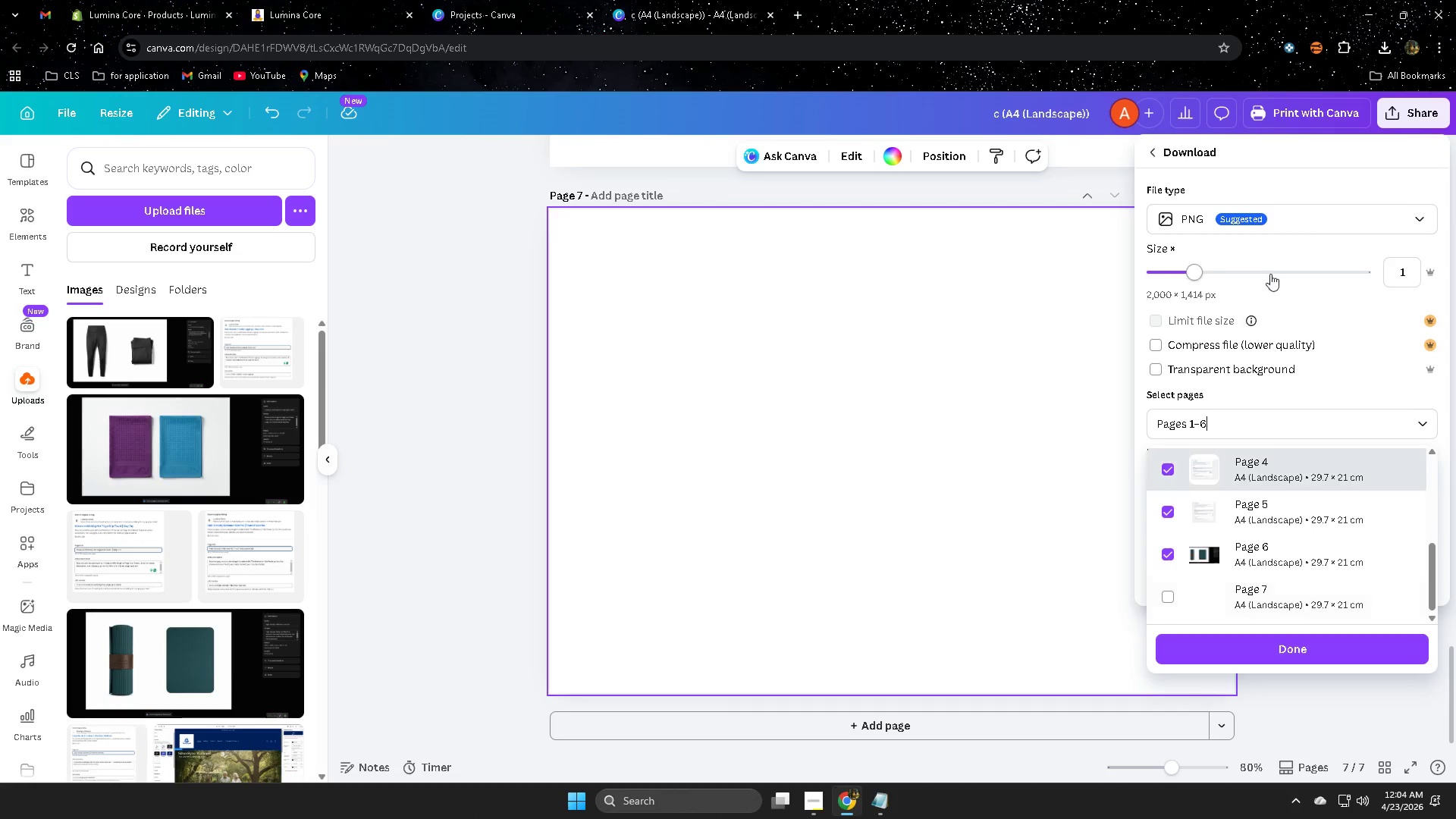 
left_click([1331, 221])
 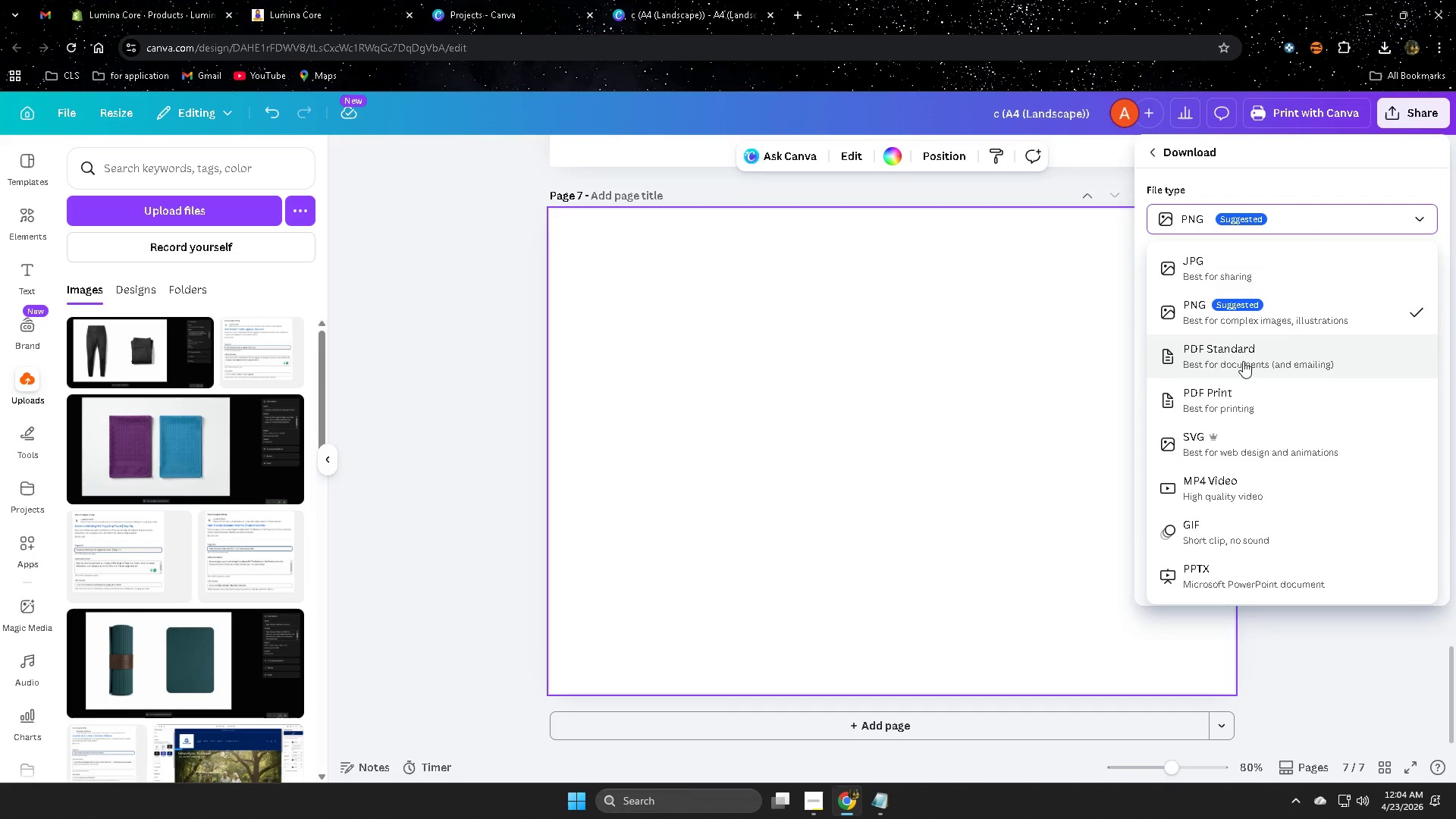 
left_click([1243, 355])
 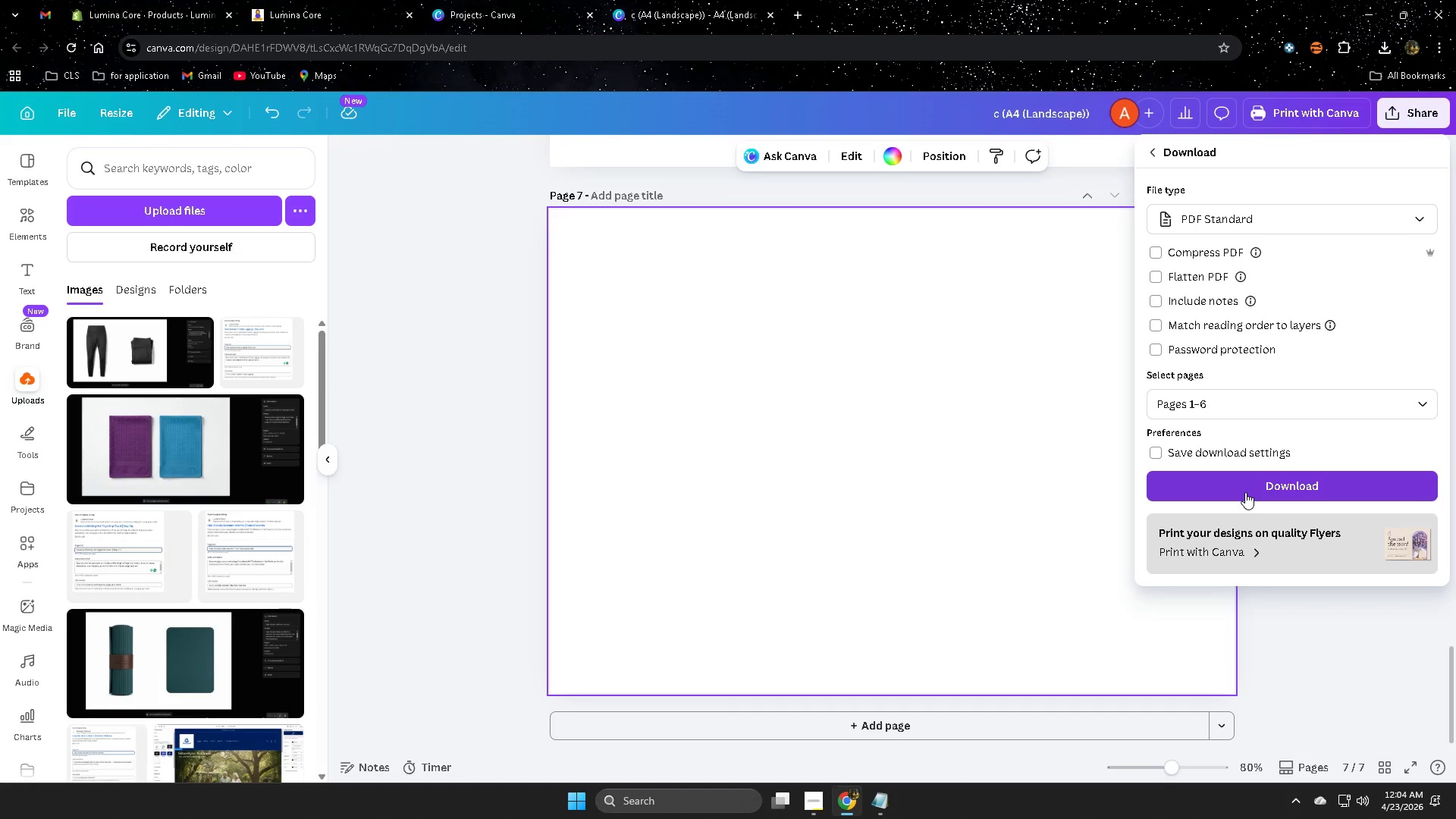 
left_click([1245, 488])
 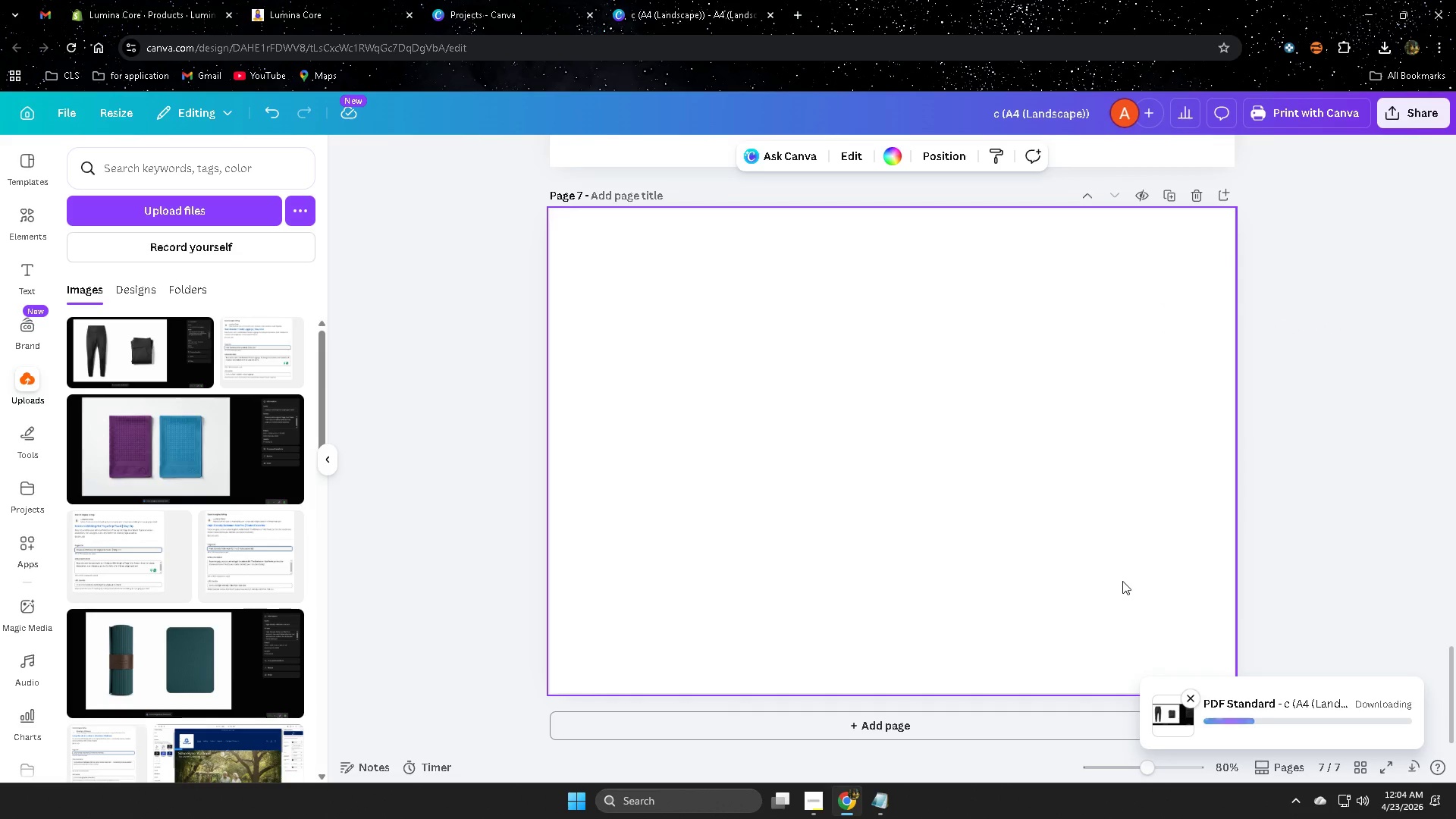 
wait(8.17)
 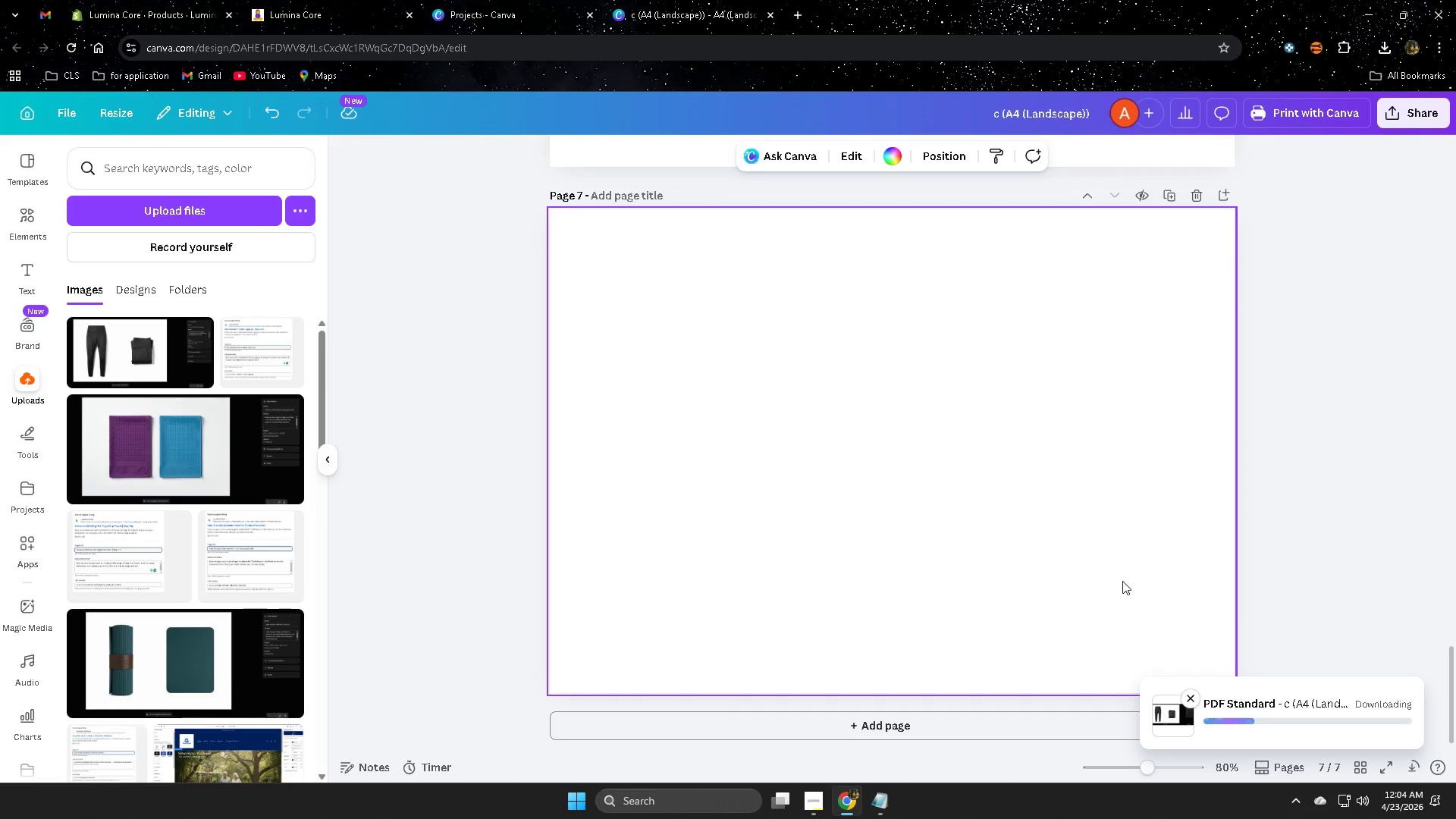 
type(fil)
 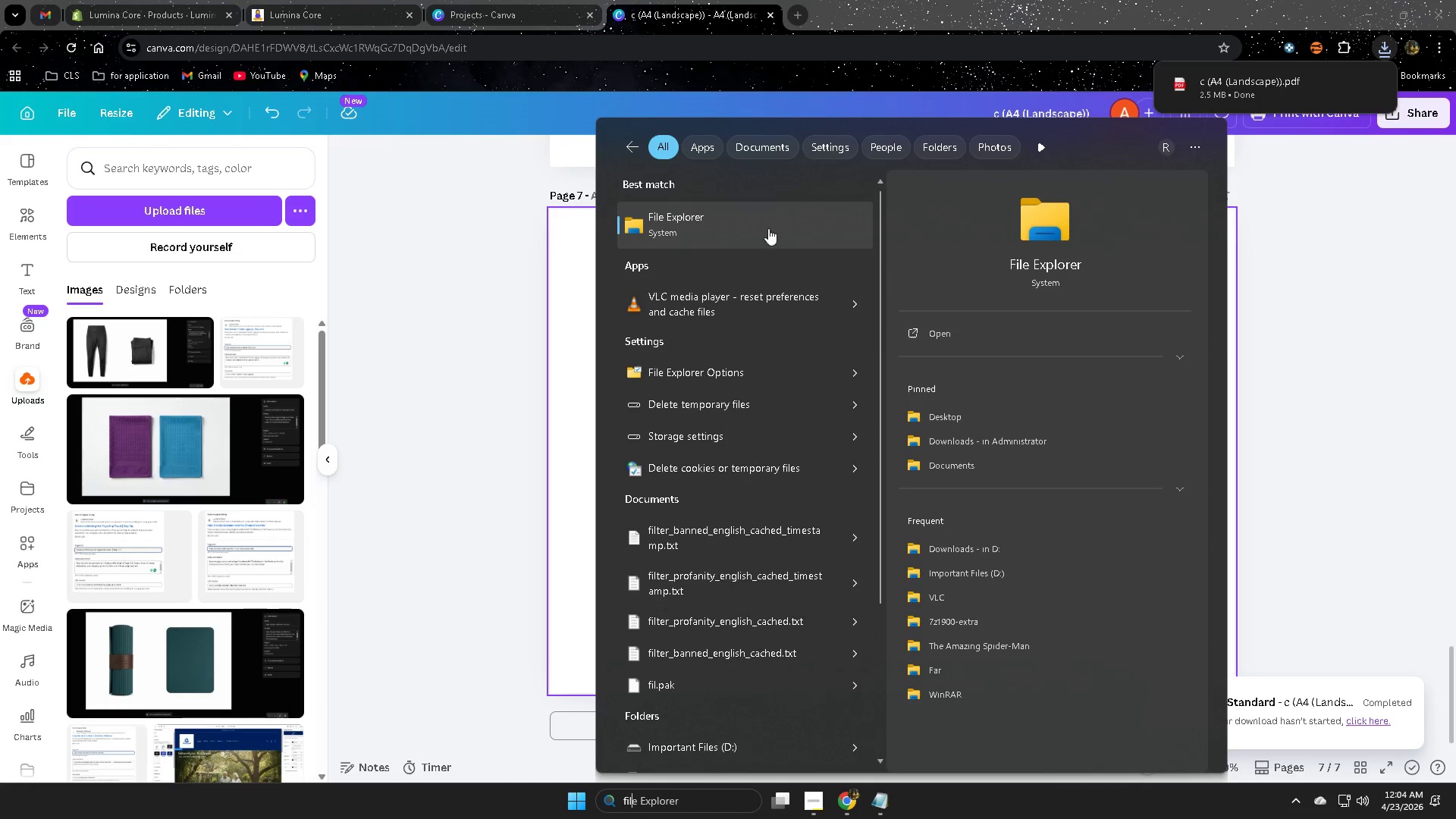 
left_click([748, 234])
 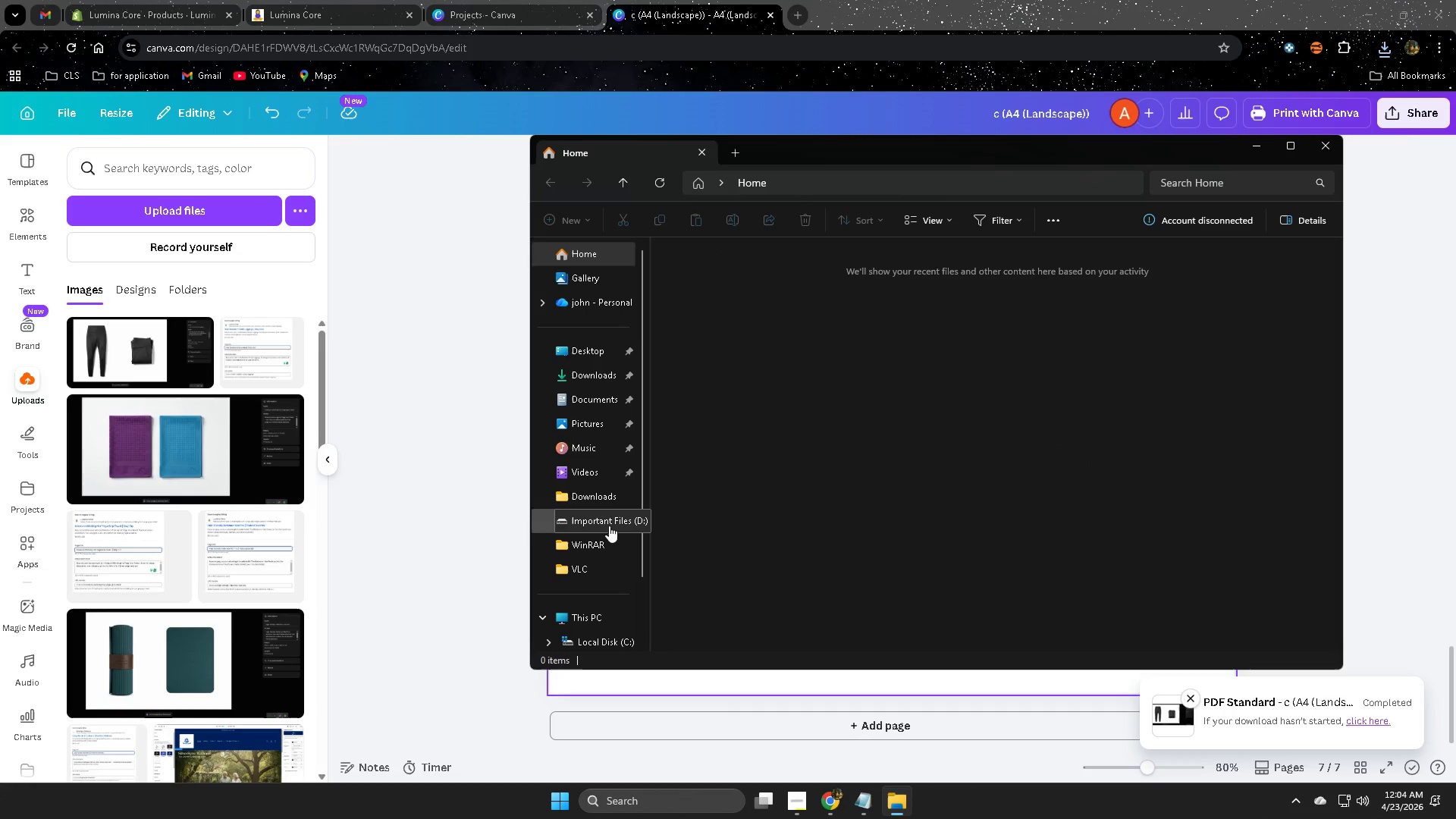 
left_click([598, 500])
 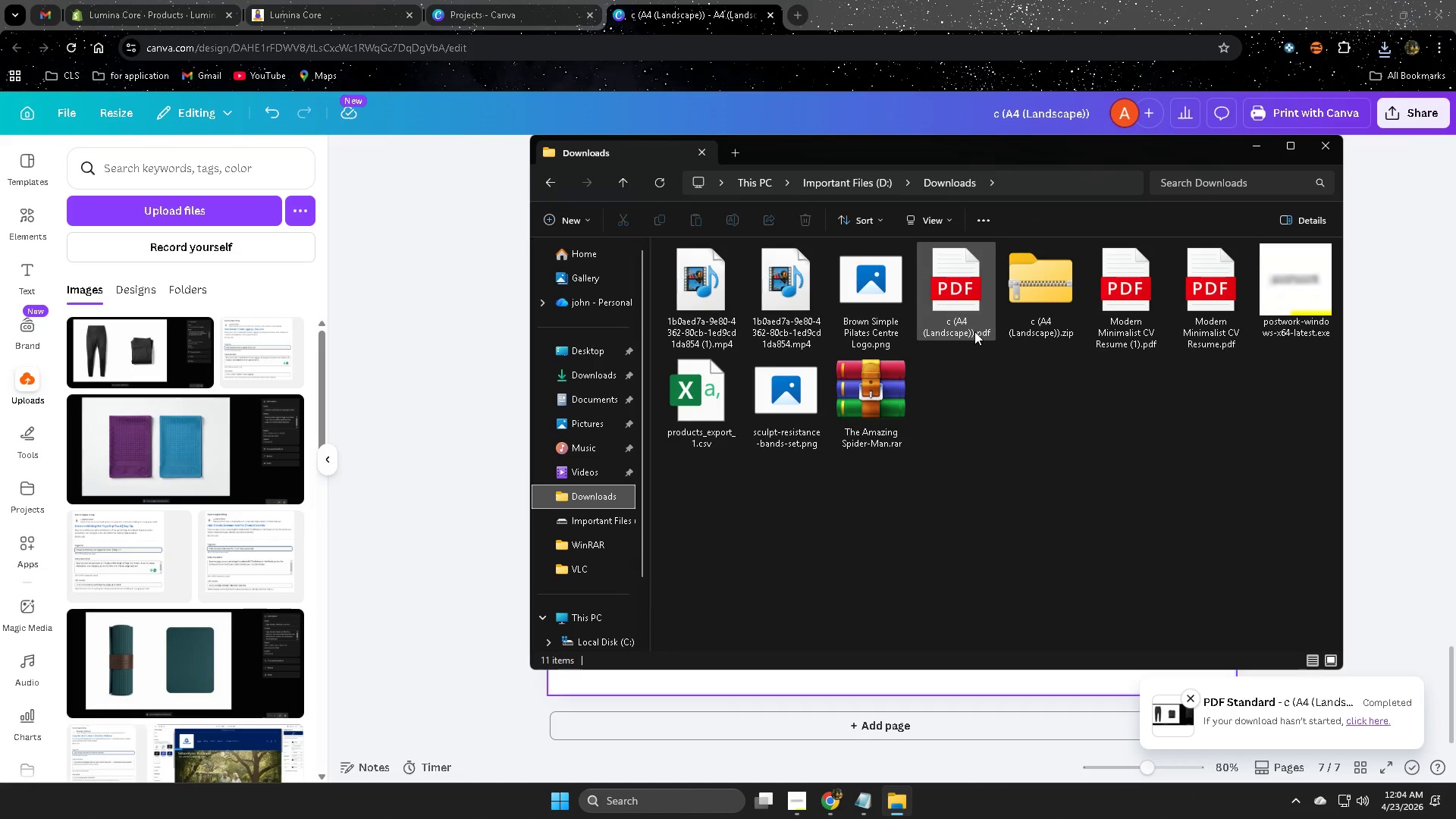 
wait(5.44)
 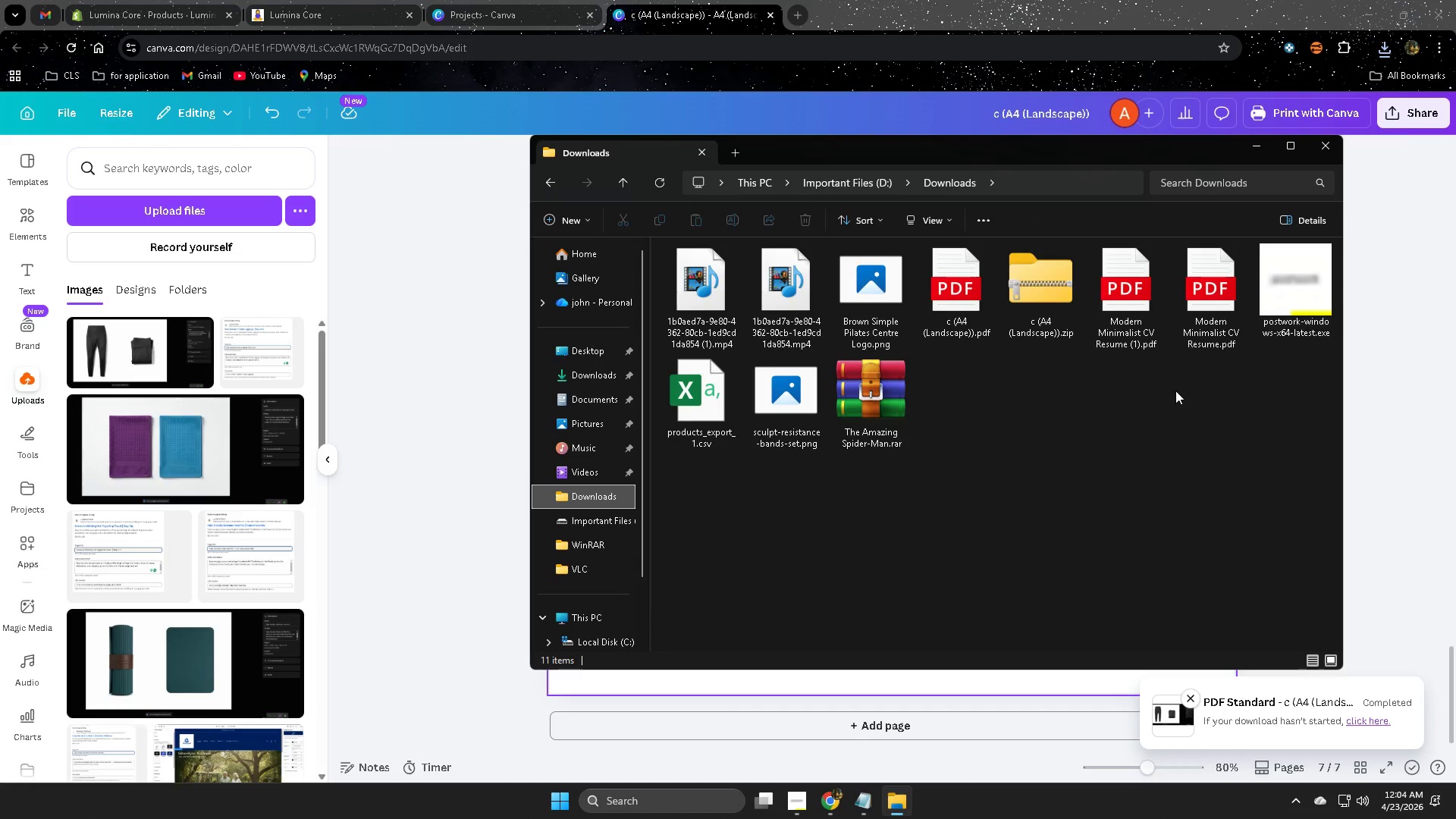 
left_click([1022, 281])
 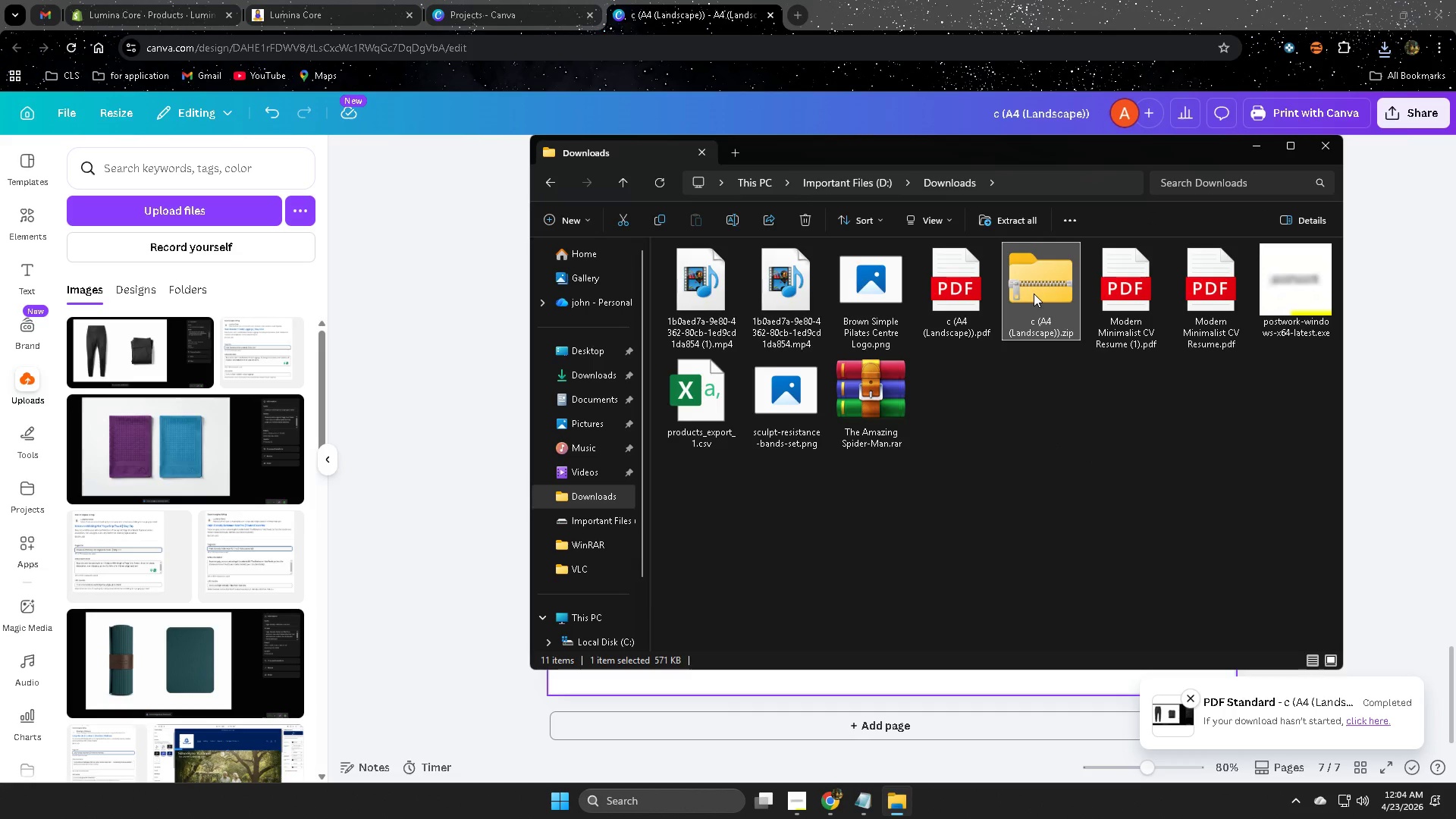 
key(Delete)
 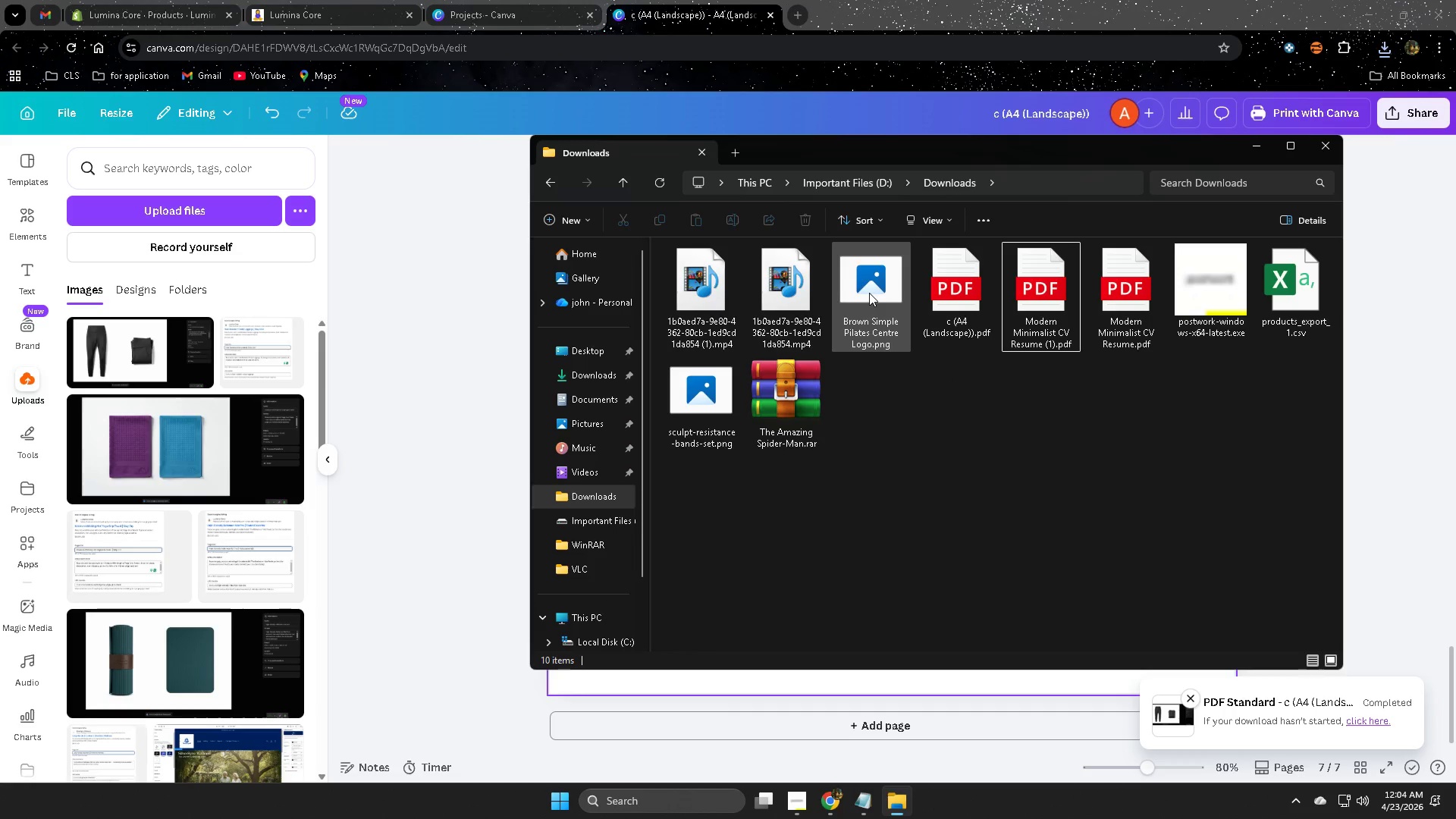 
left_click([869, 293])
 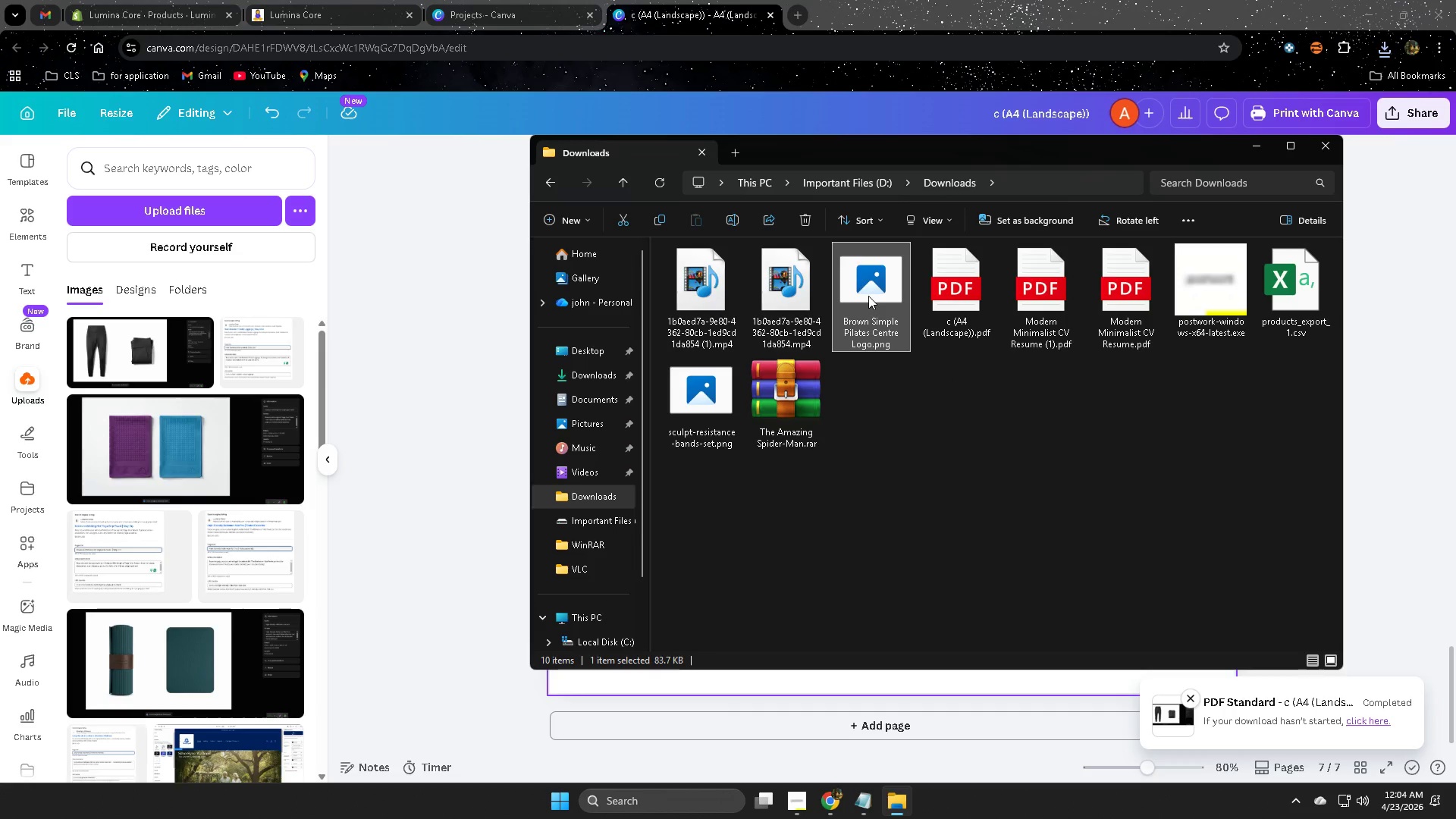 
key(Delete)
 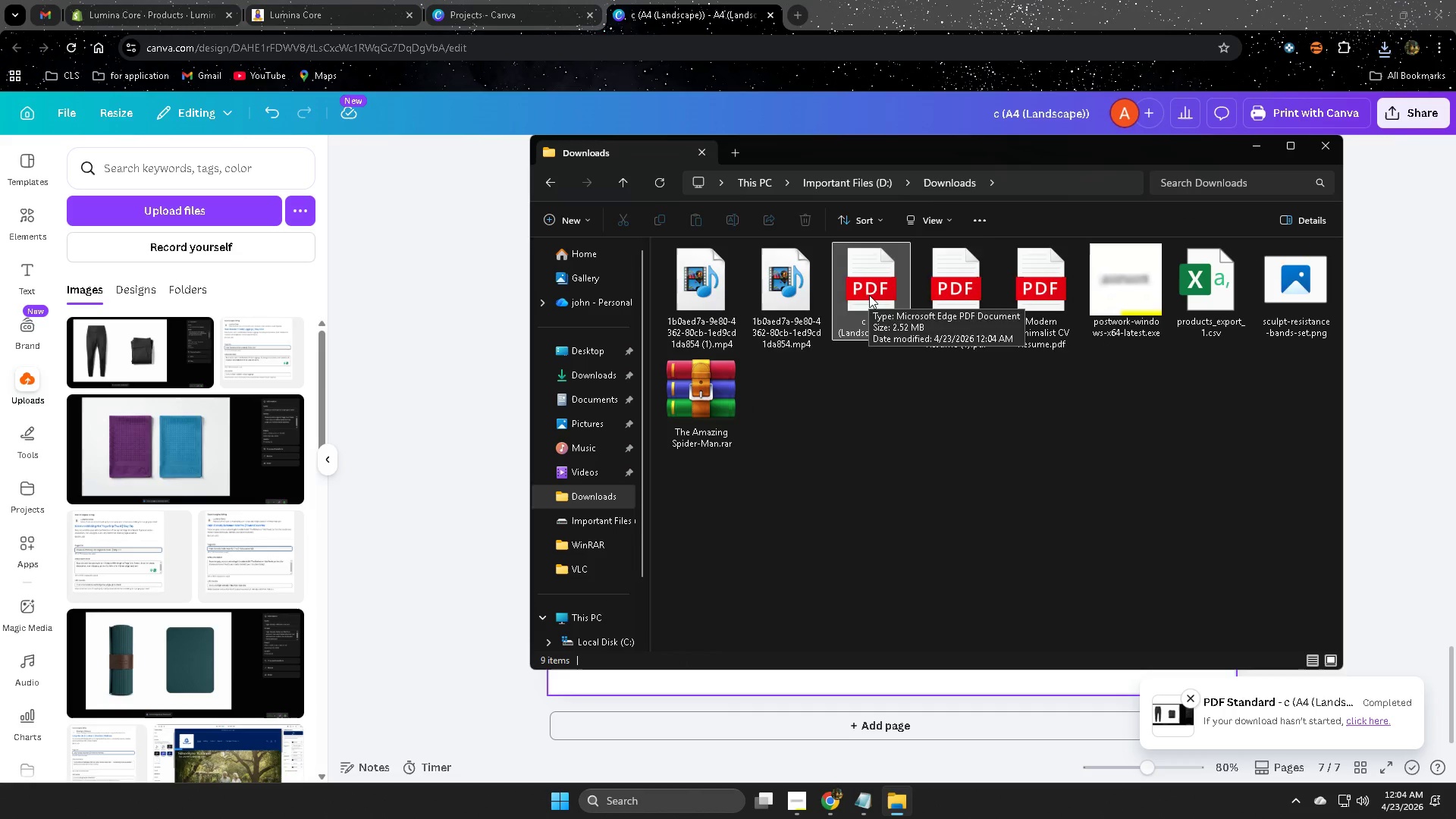 
left_click([1210, 290])
 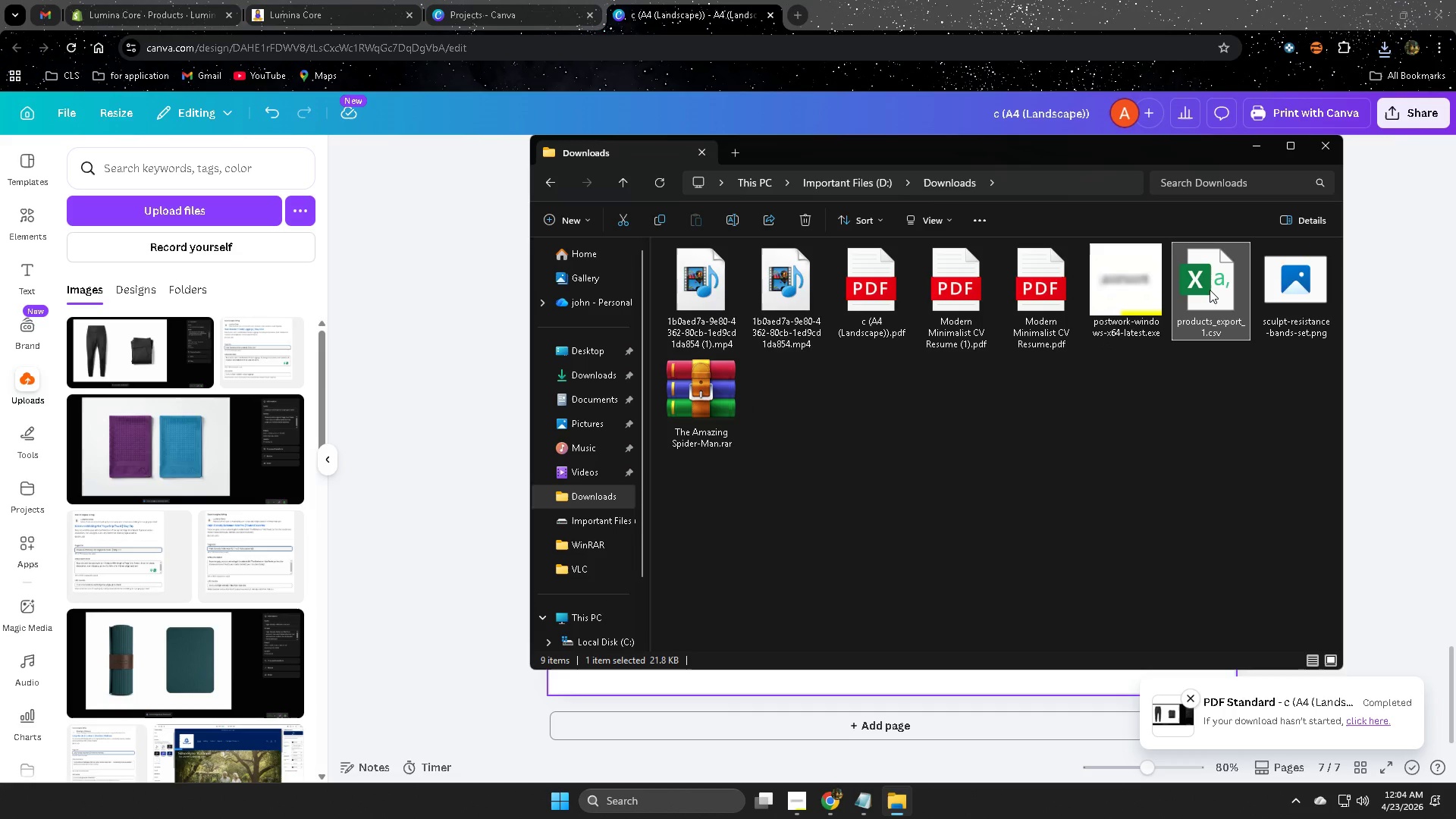 
key(Delete)
 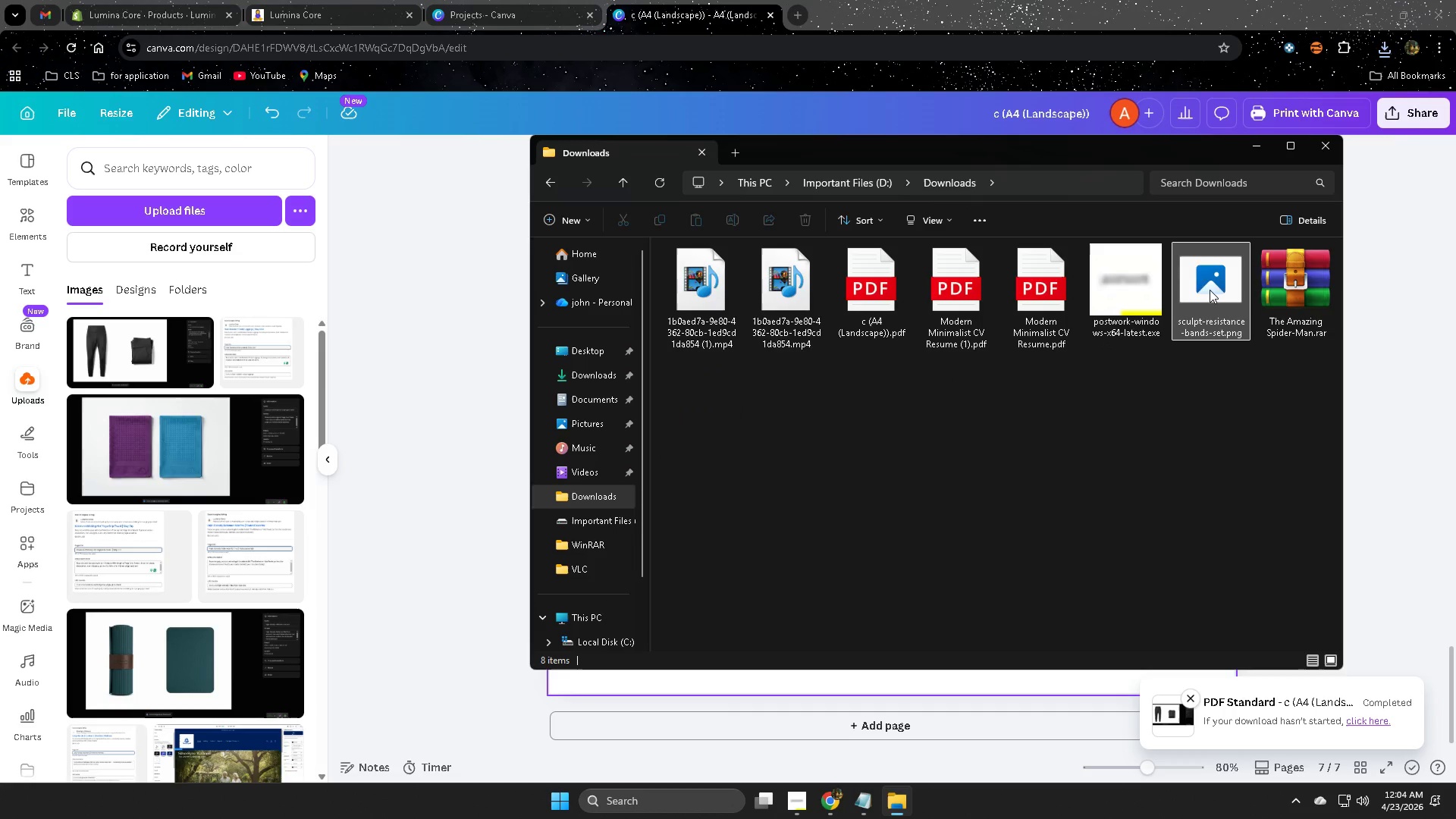 
left_click([1210, 290])
 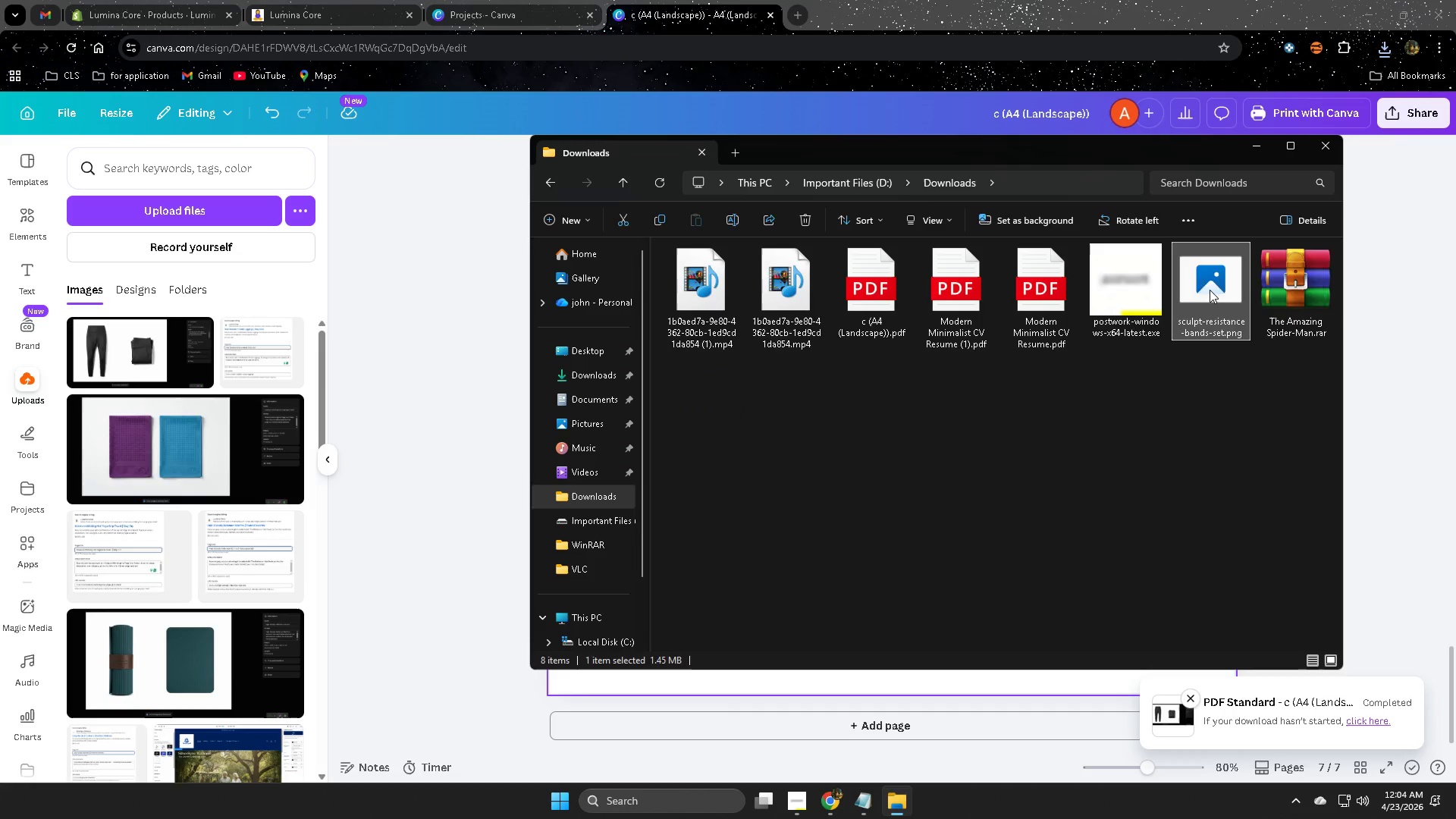 
key(Delete)
 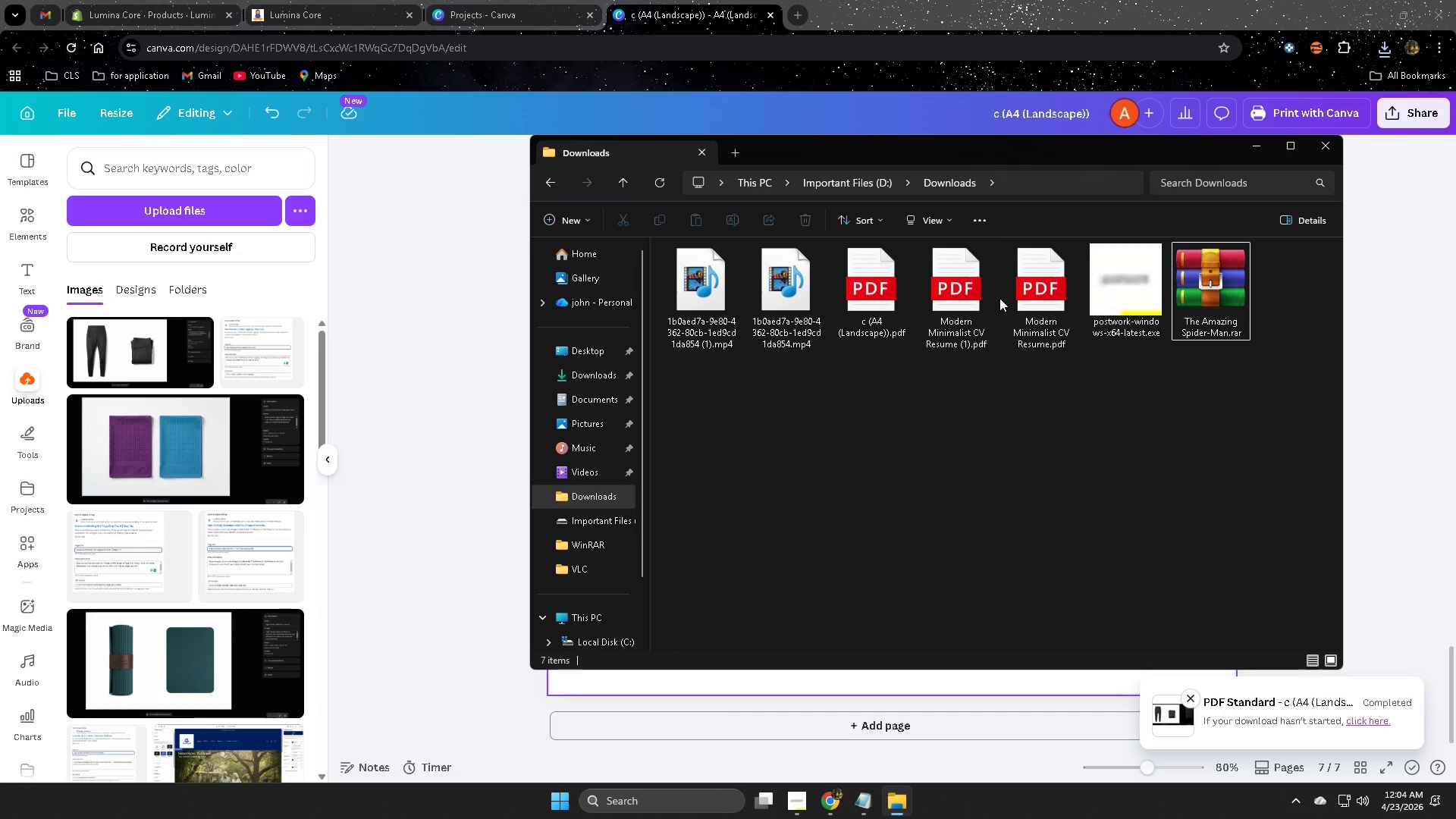 
right_click([874, 289])
 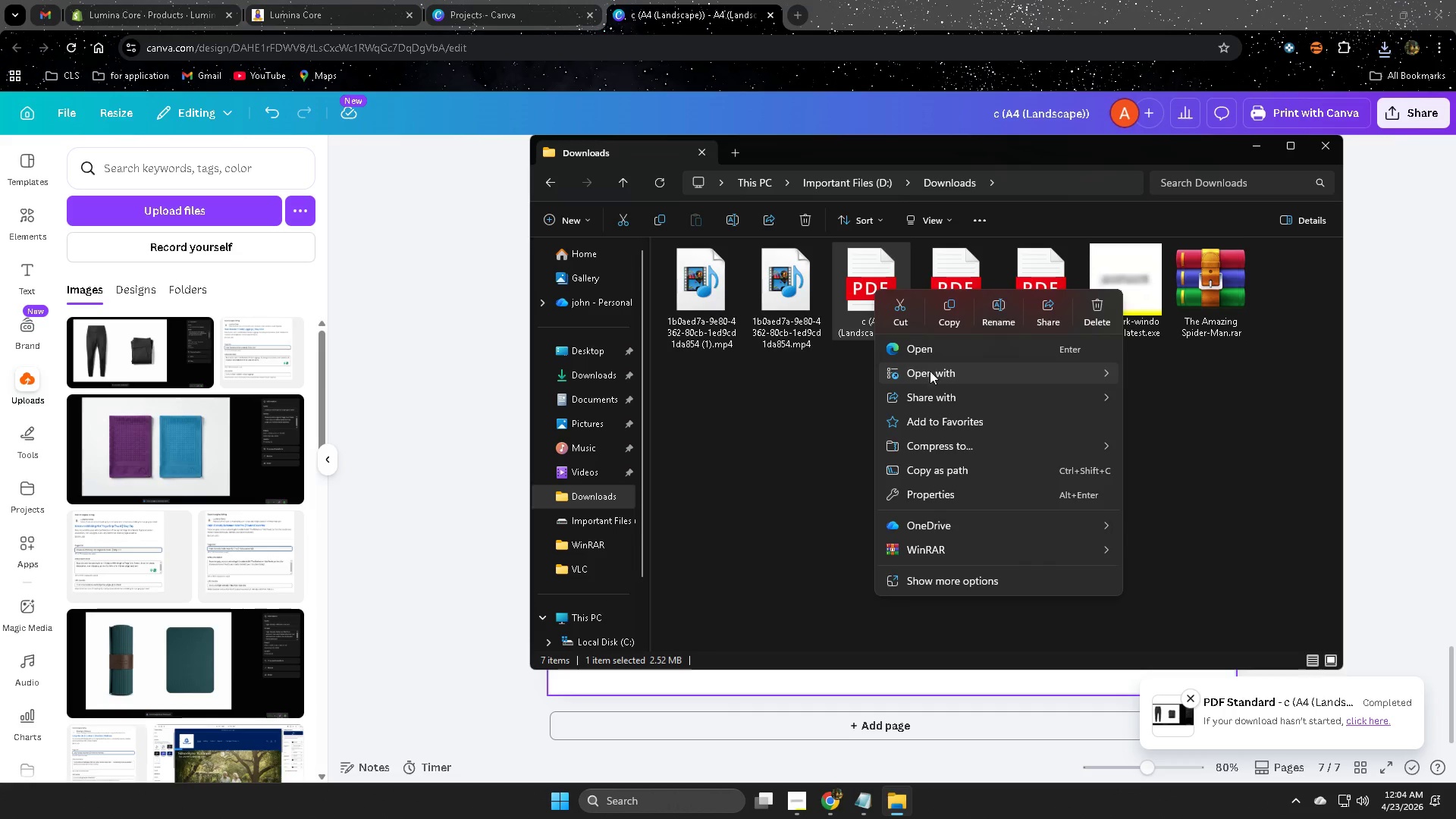 
left_click([934, 349])
 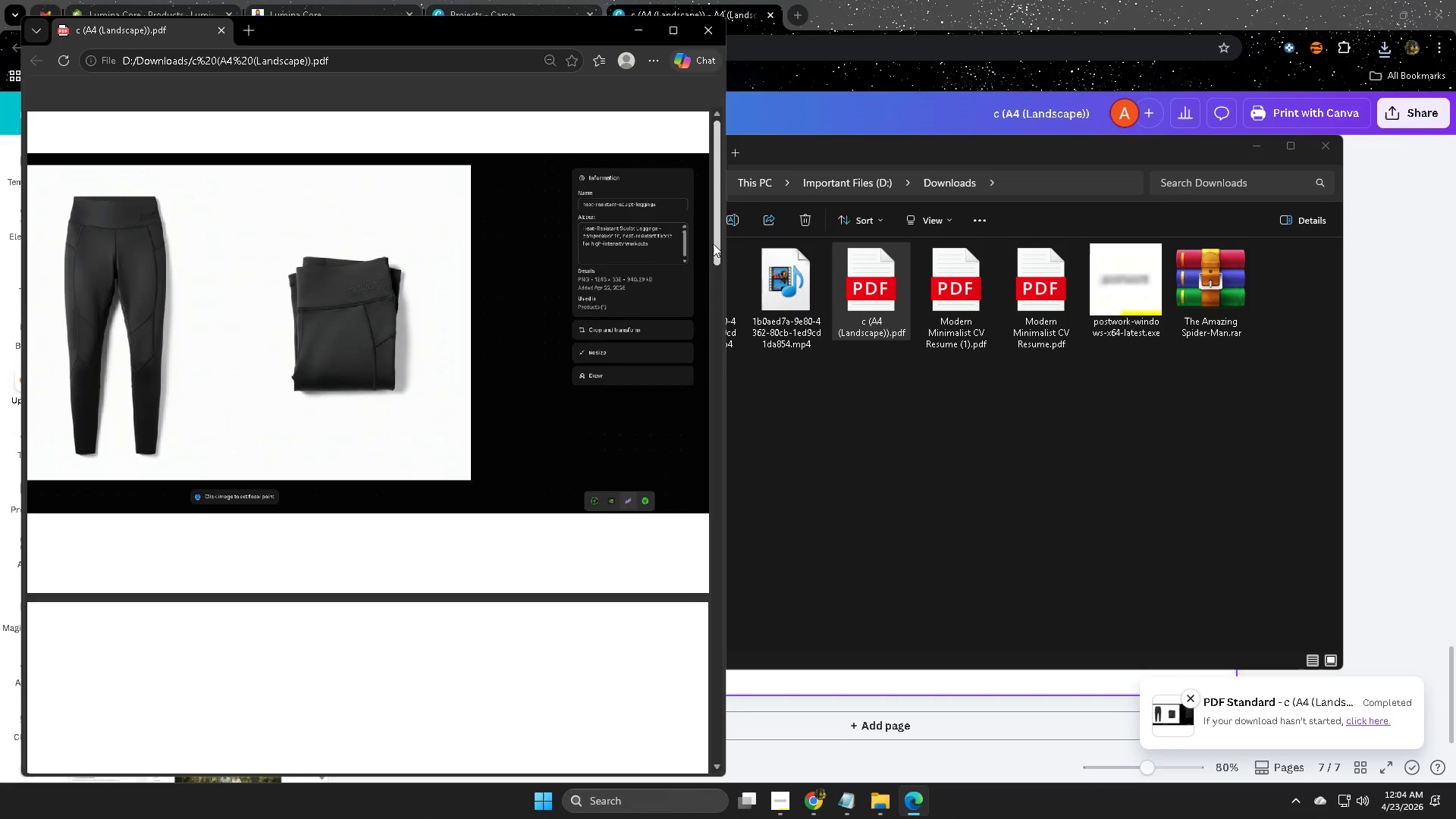 
scroll: coordinate [584, 533], scroll_direction: down, amount: 2.0
 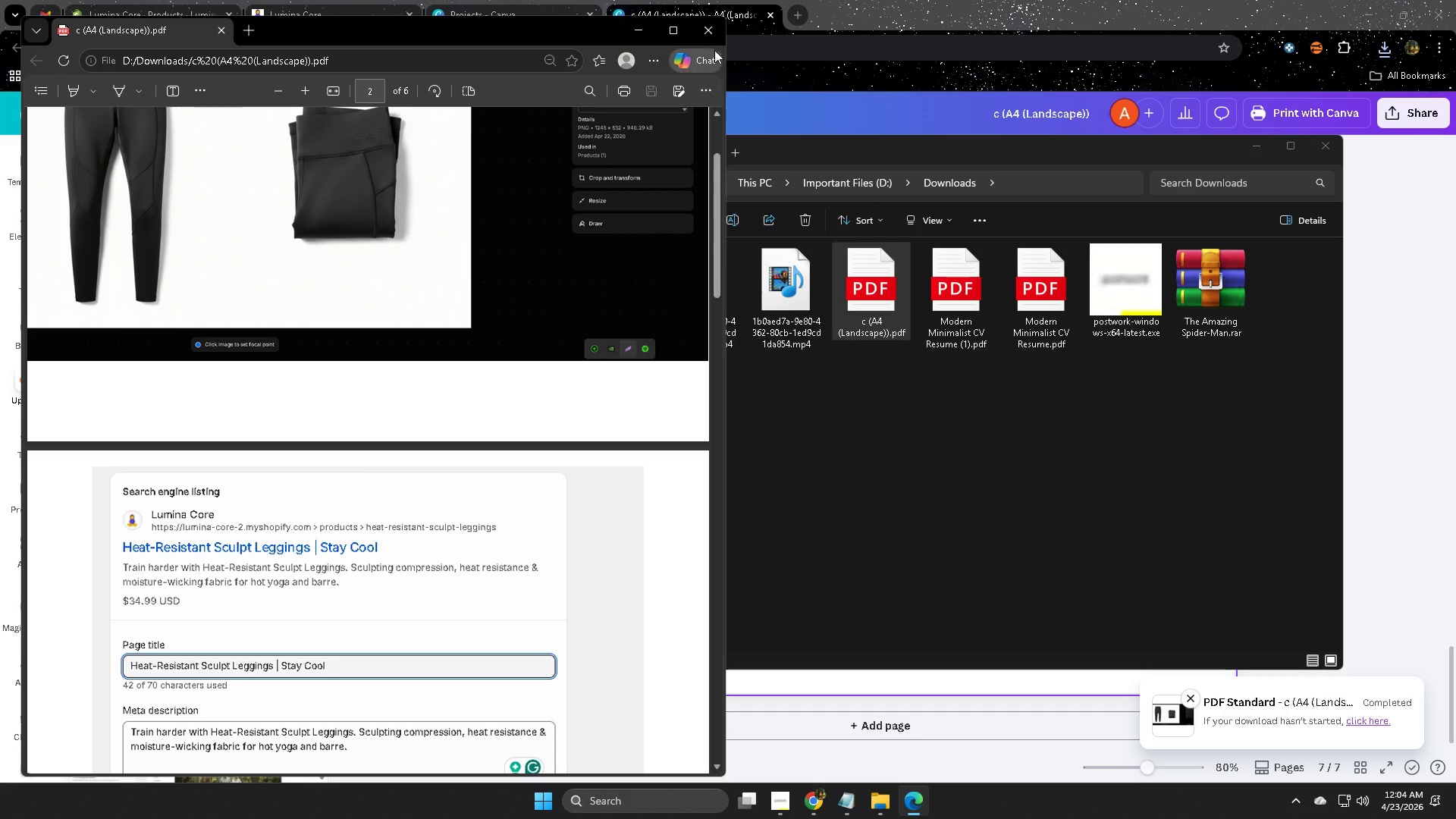 
left_click([714, 36])
 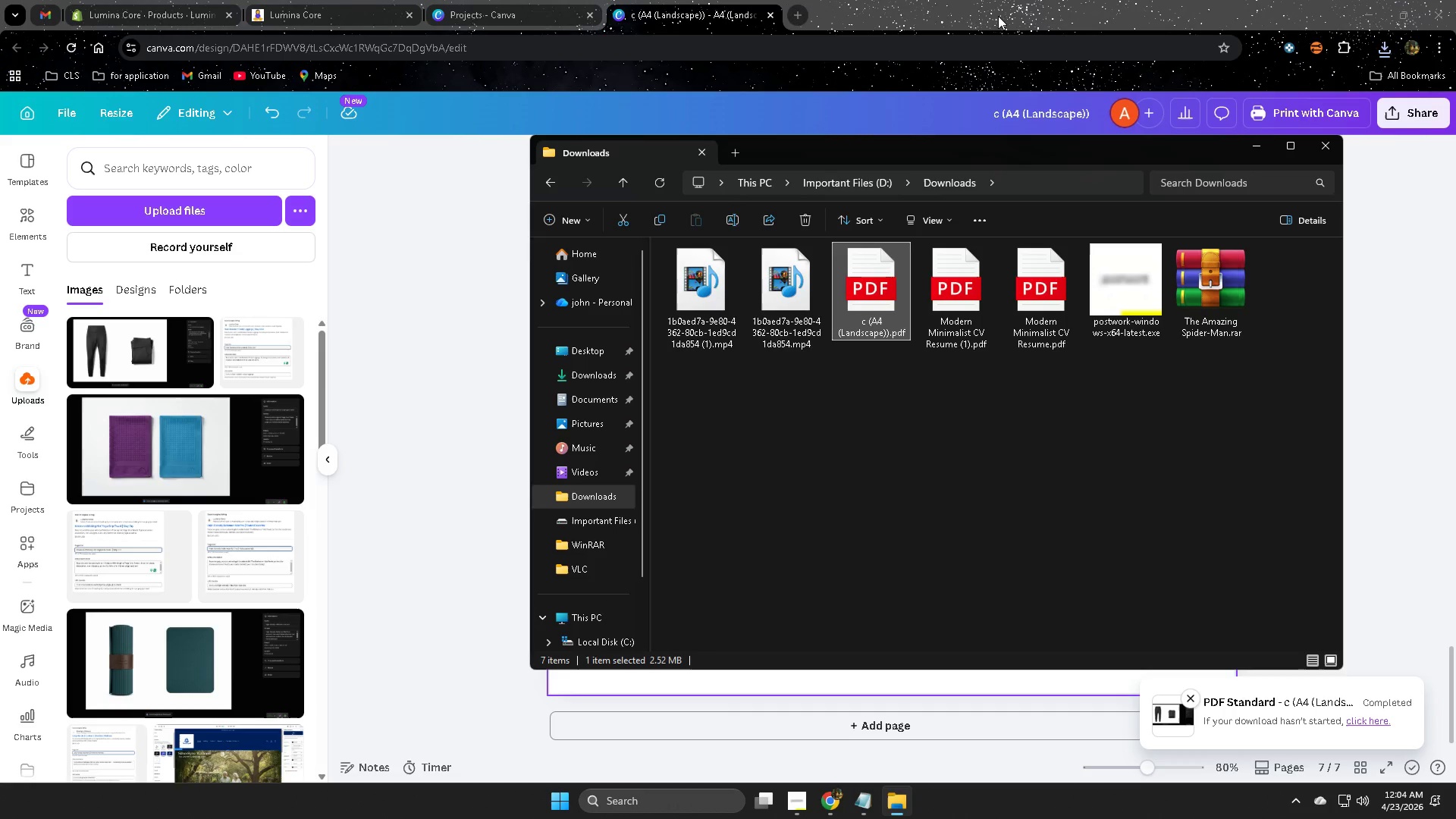 
double_click([723, 0])
 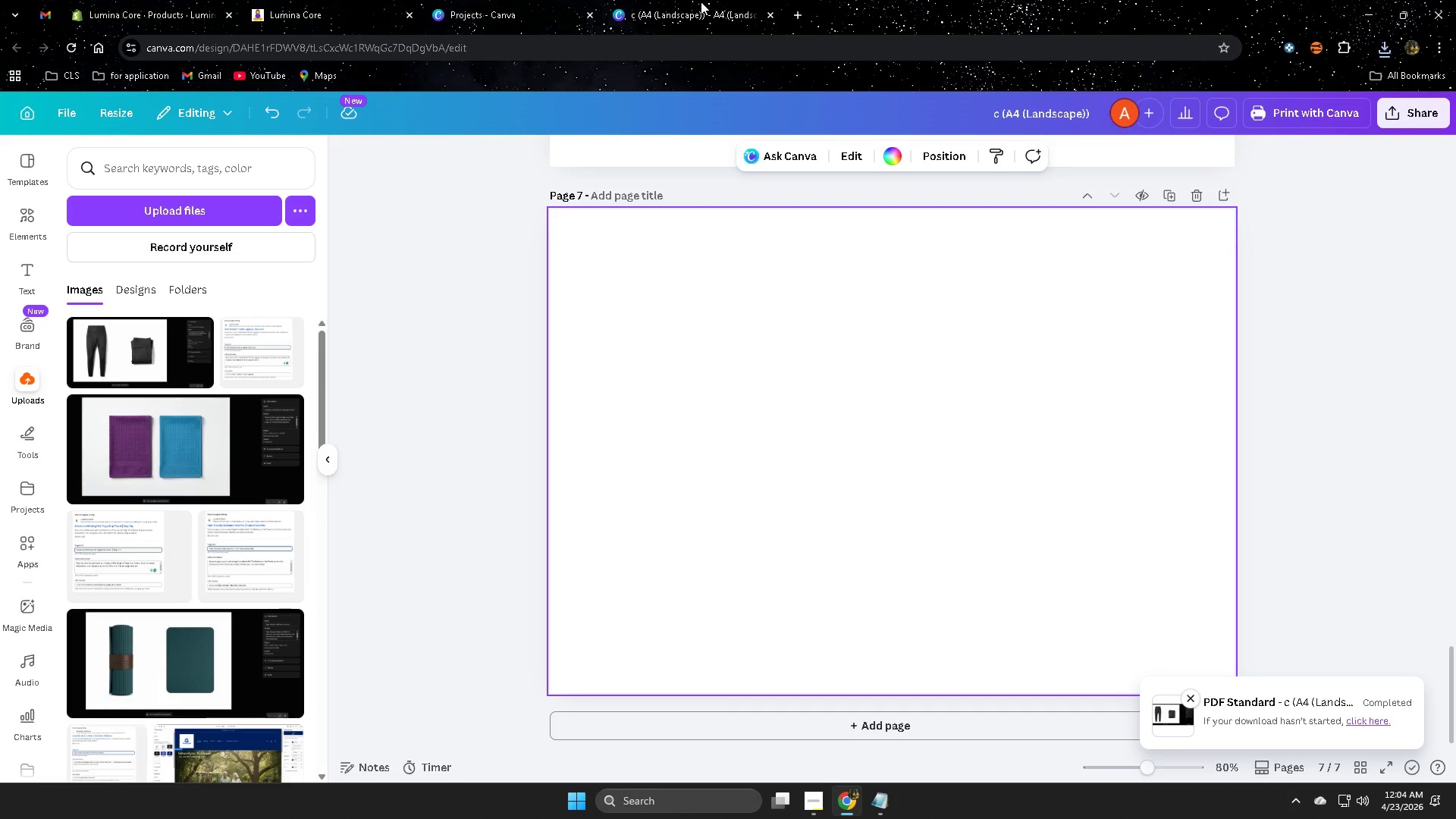 
key(Control+ControlLeft)
 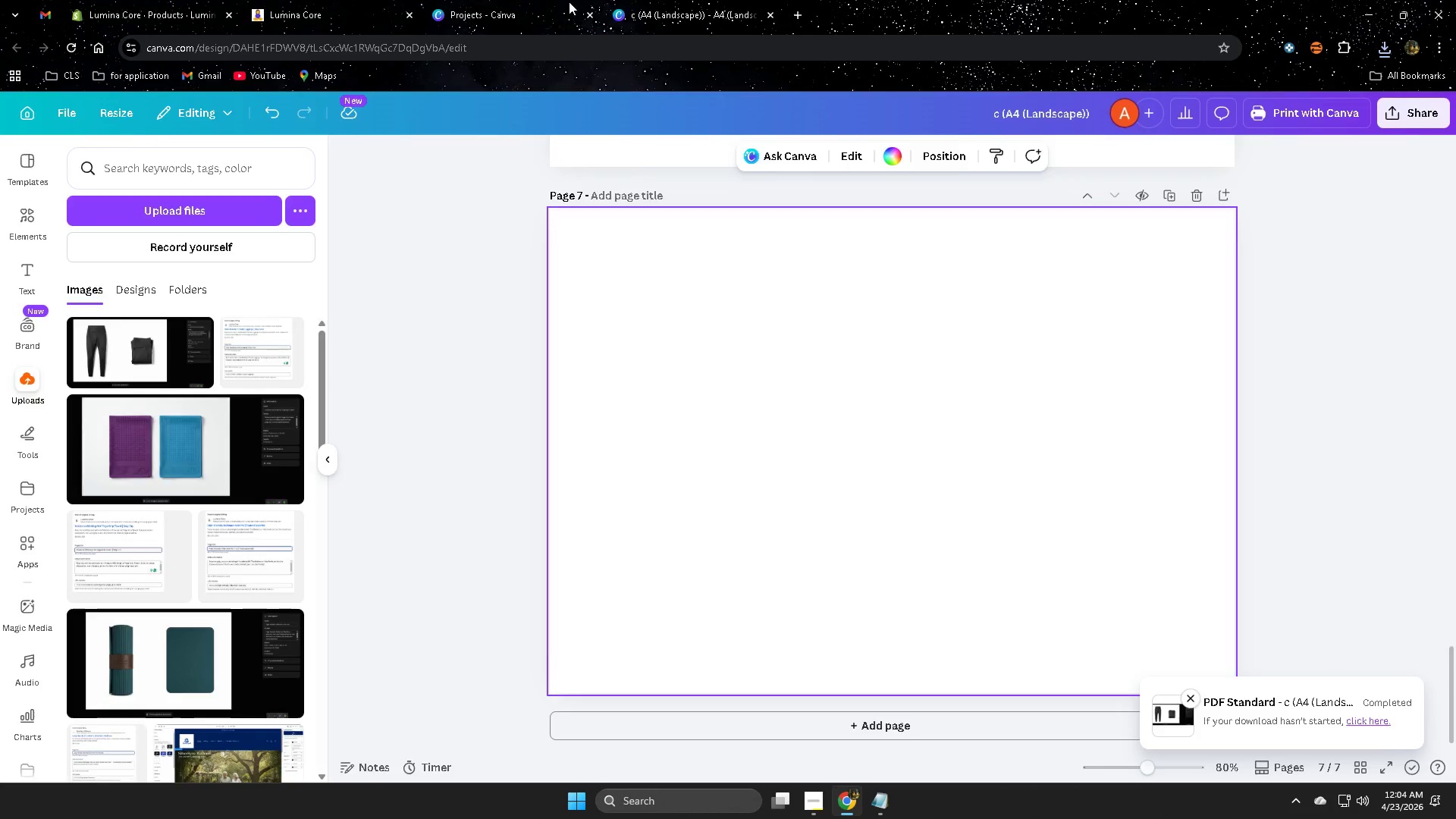 
key(Control+W)
 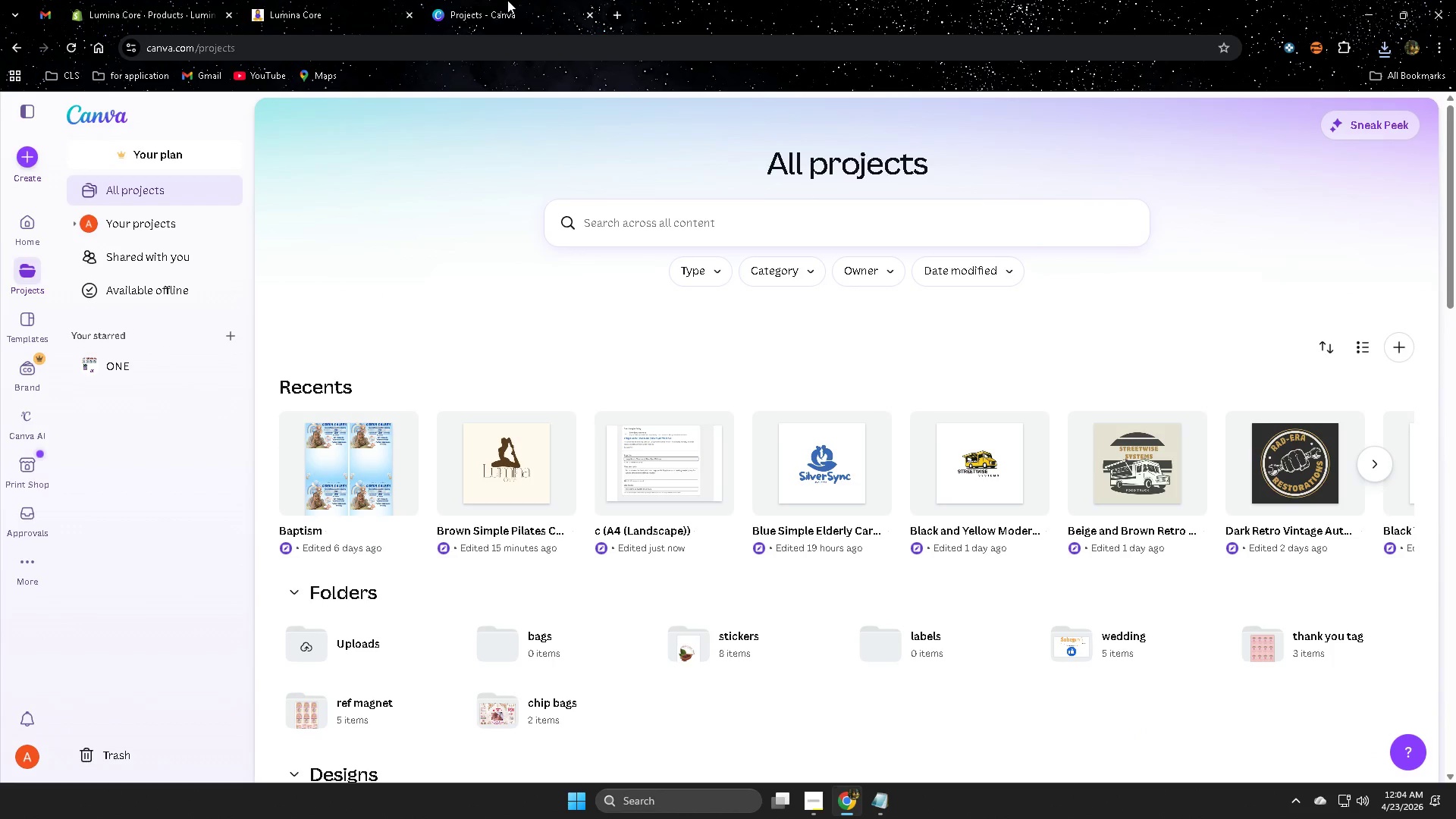 
left_click([507, 0])
 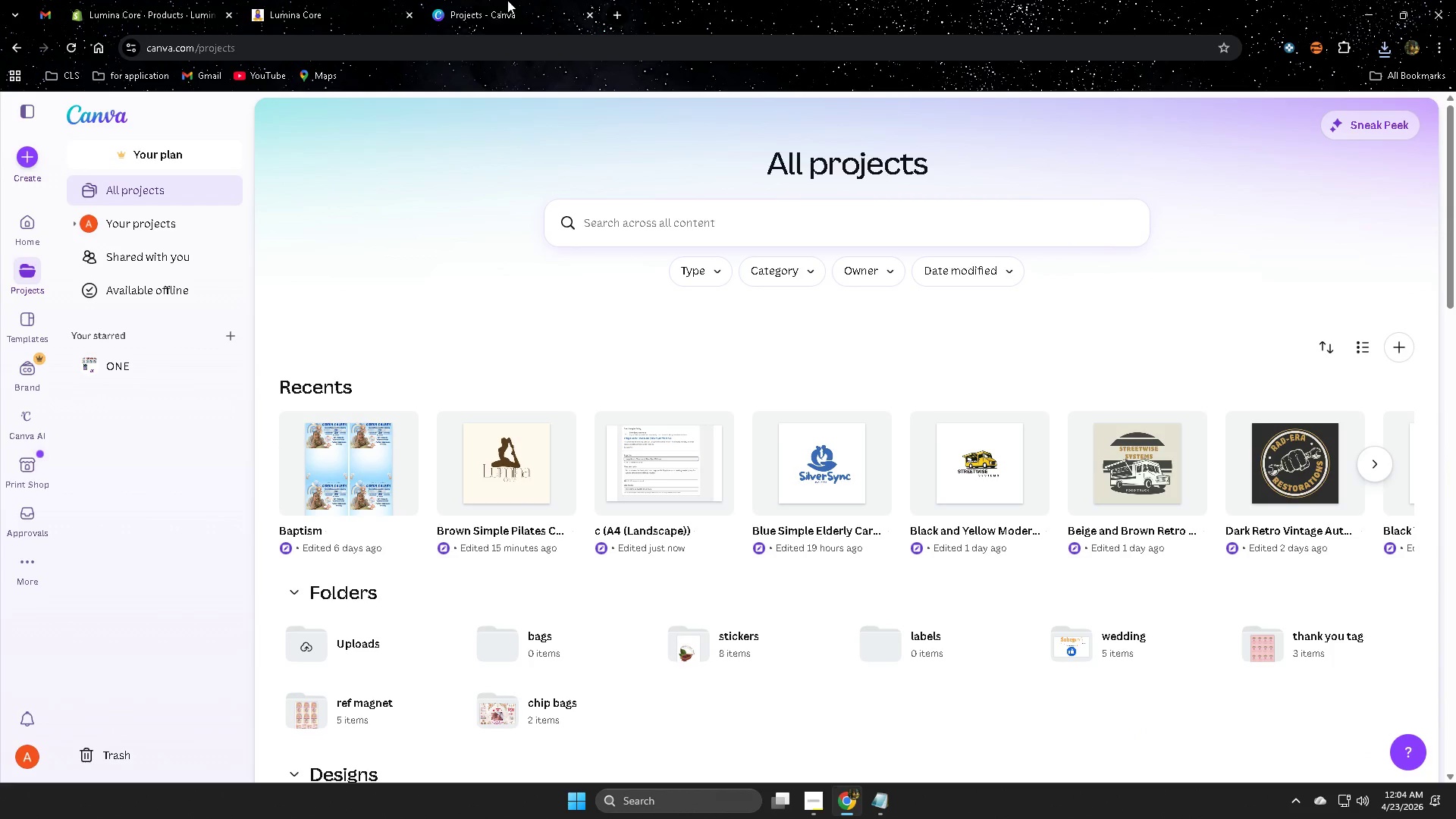 
key(Control+ControlLeft)
 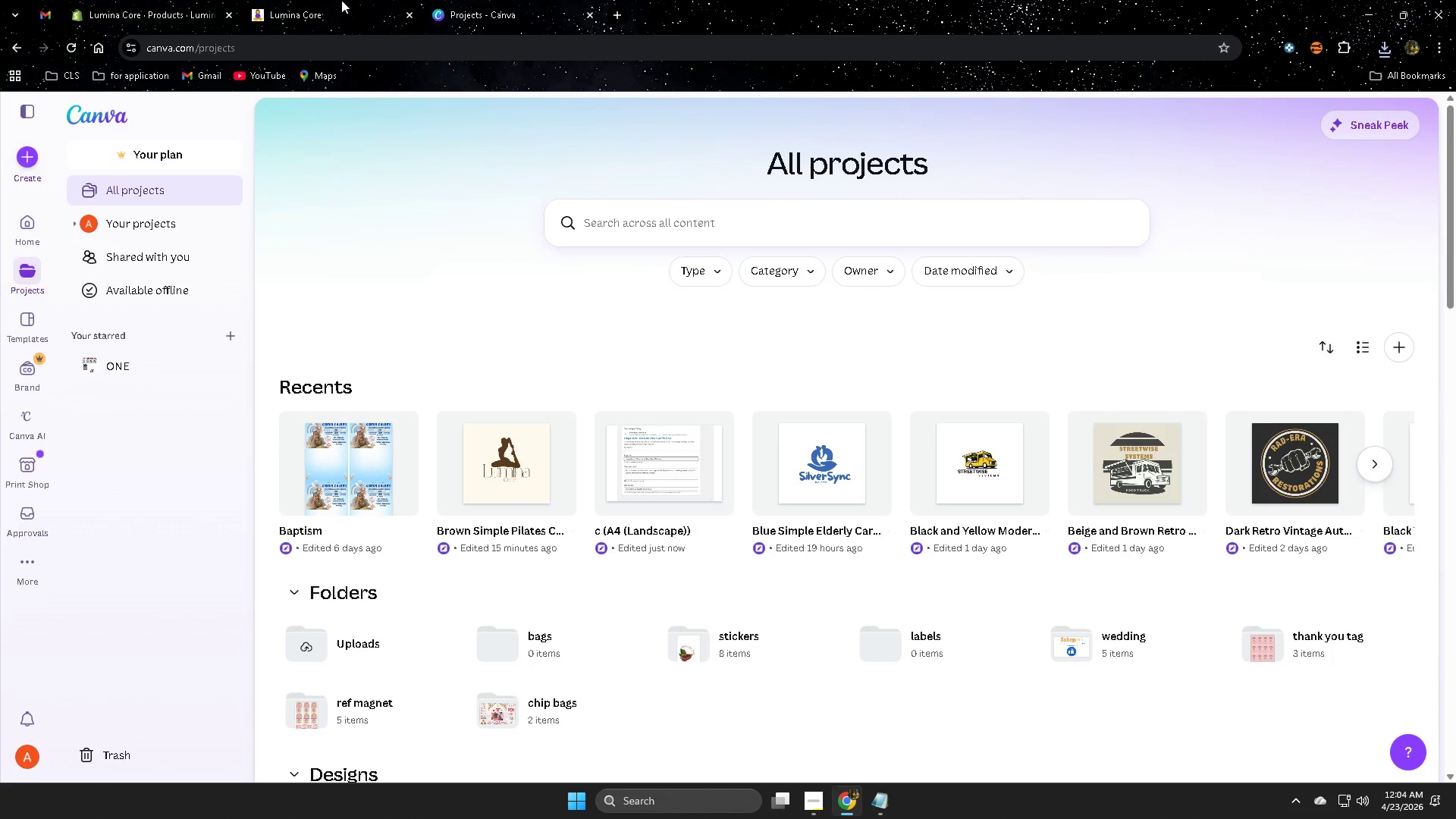 
key(Control+W)
 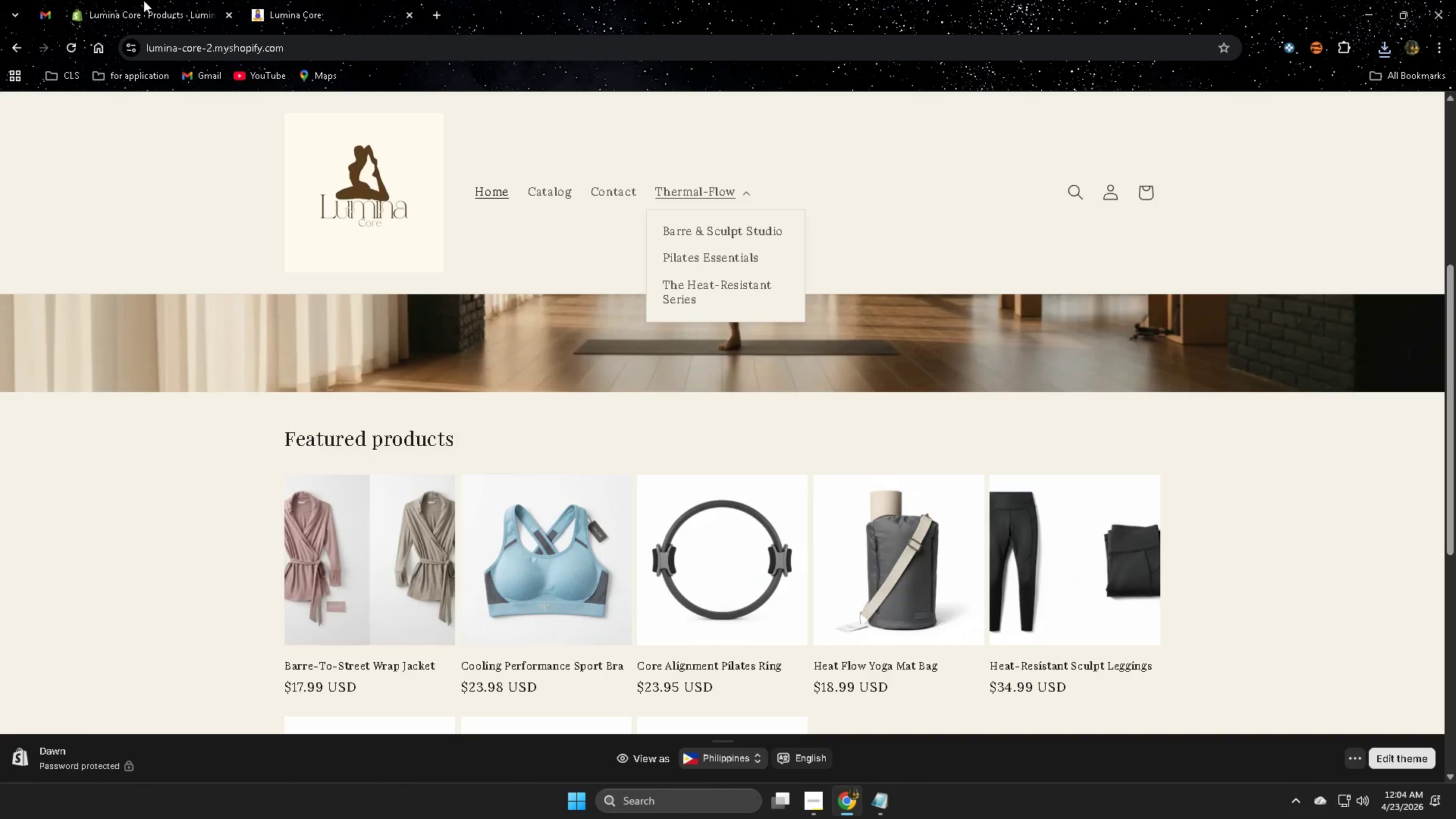 
left_click([143, 0])
 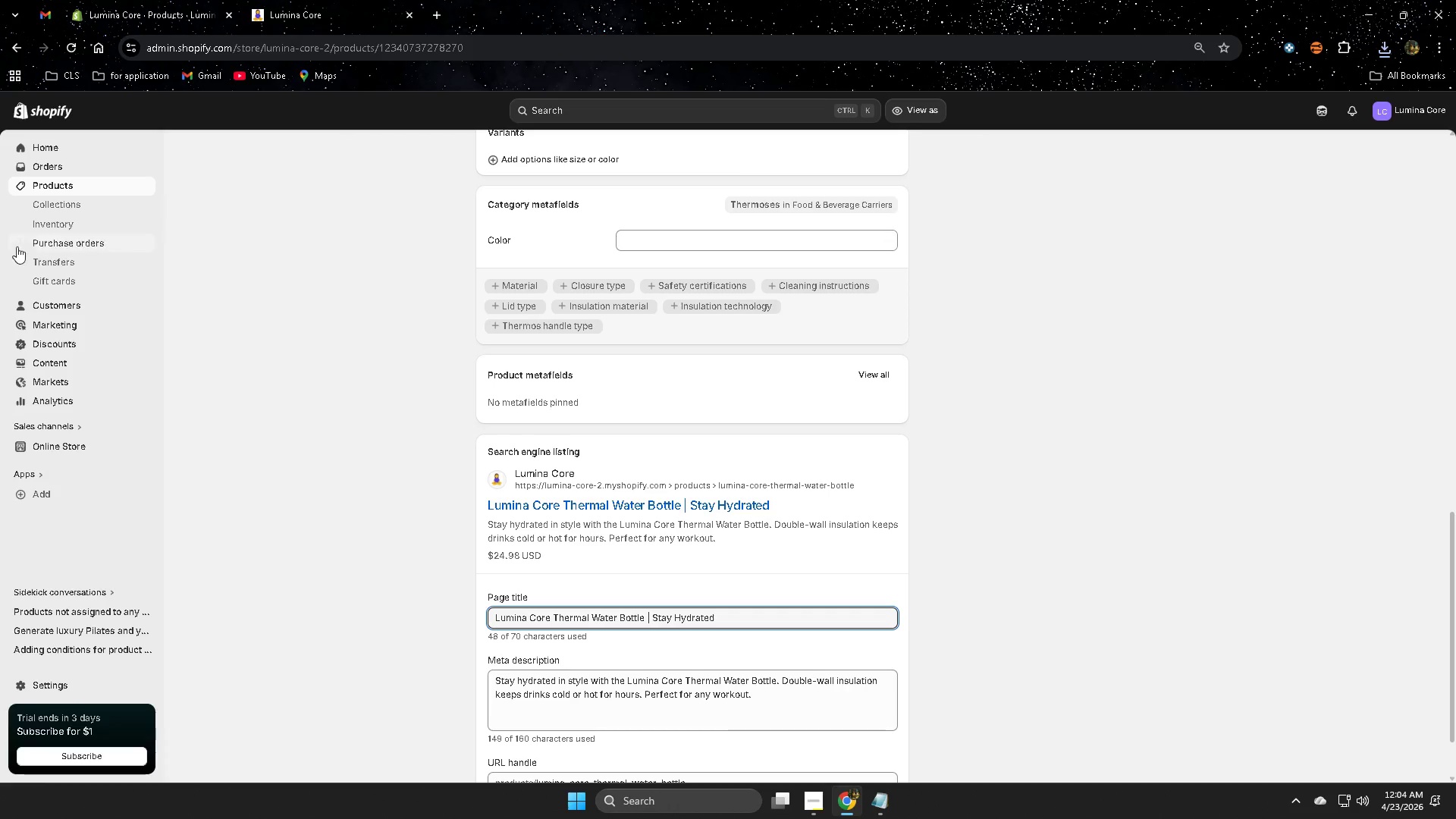 
left_click([64, 190])
 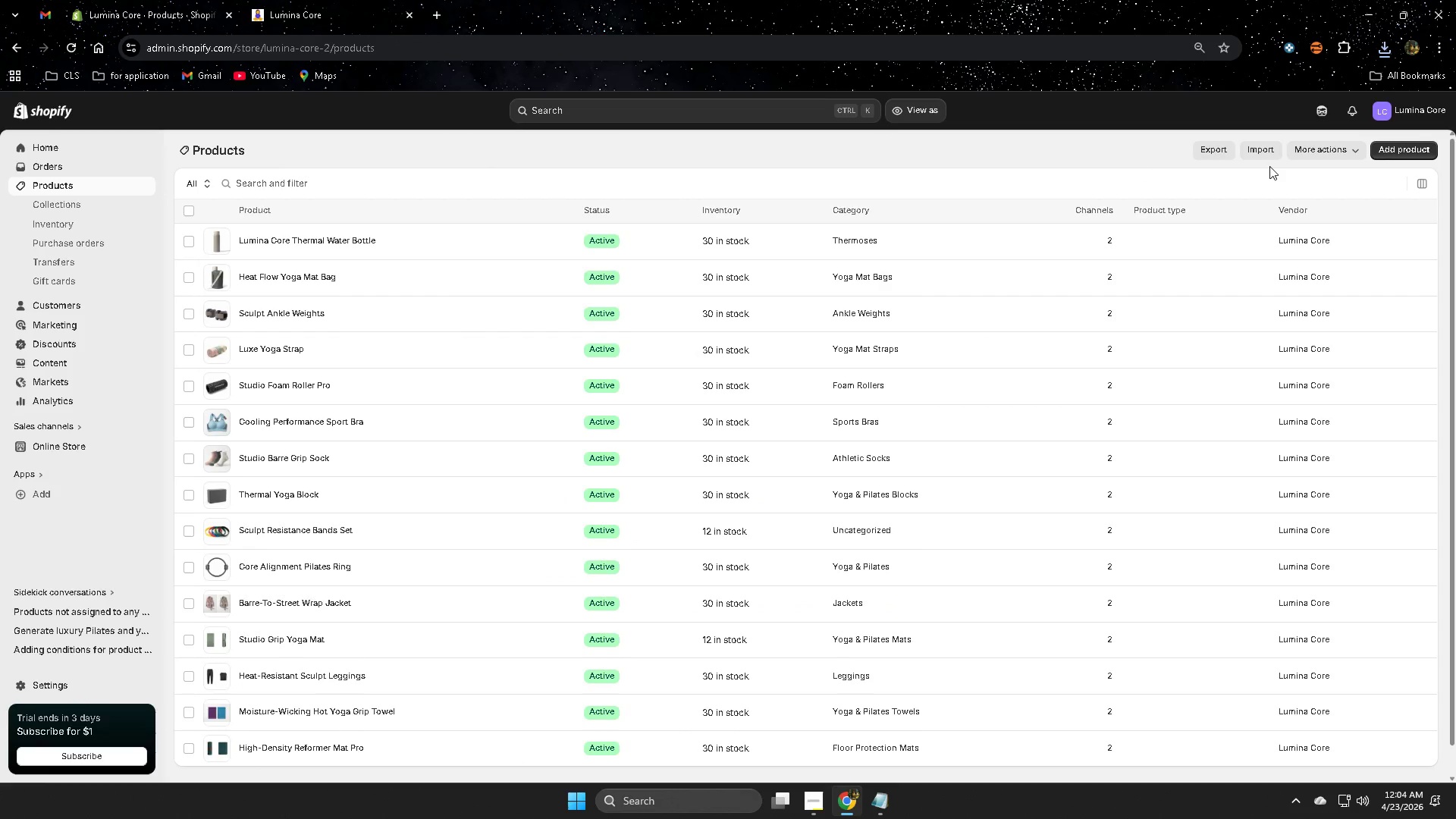 
left_click([1214, 153])
 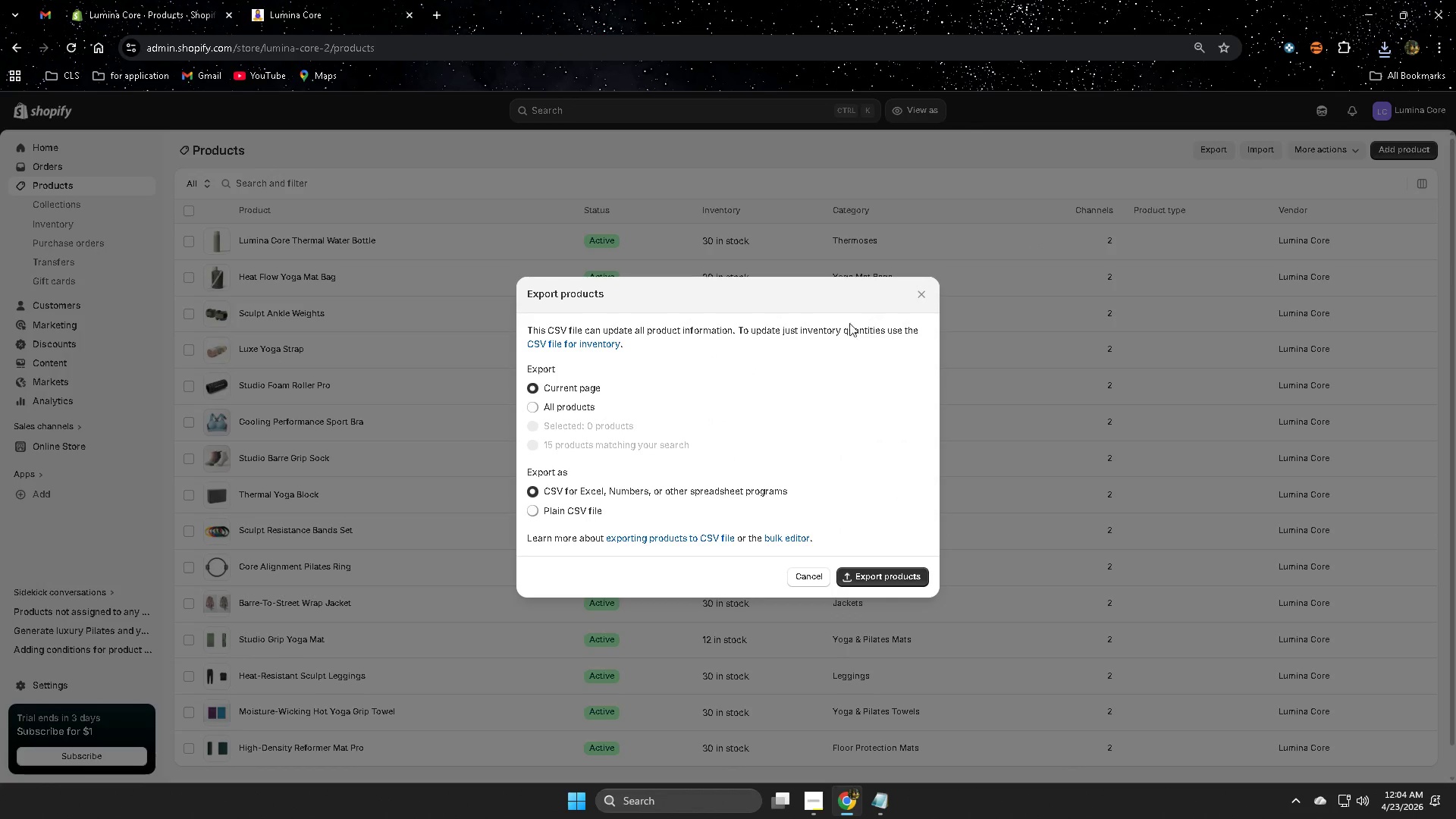 
left_click([918, 296])
 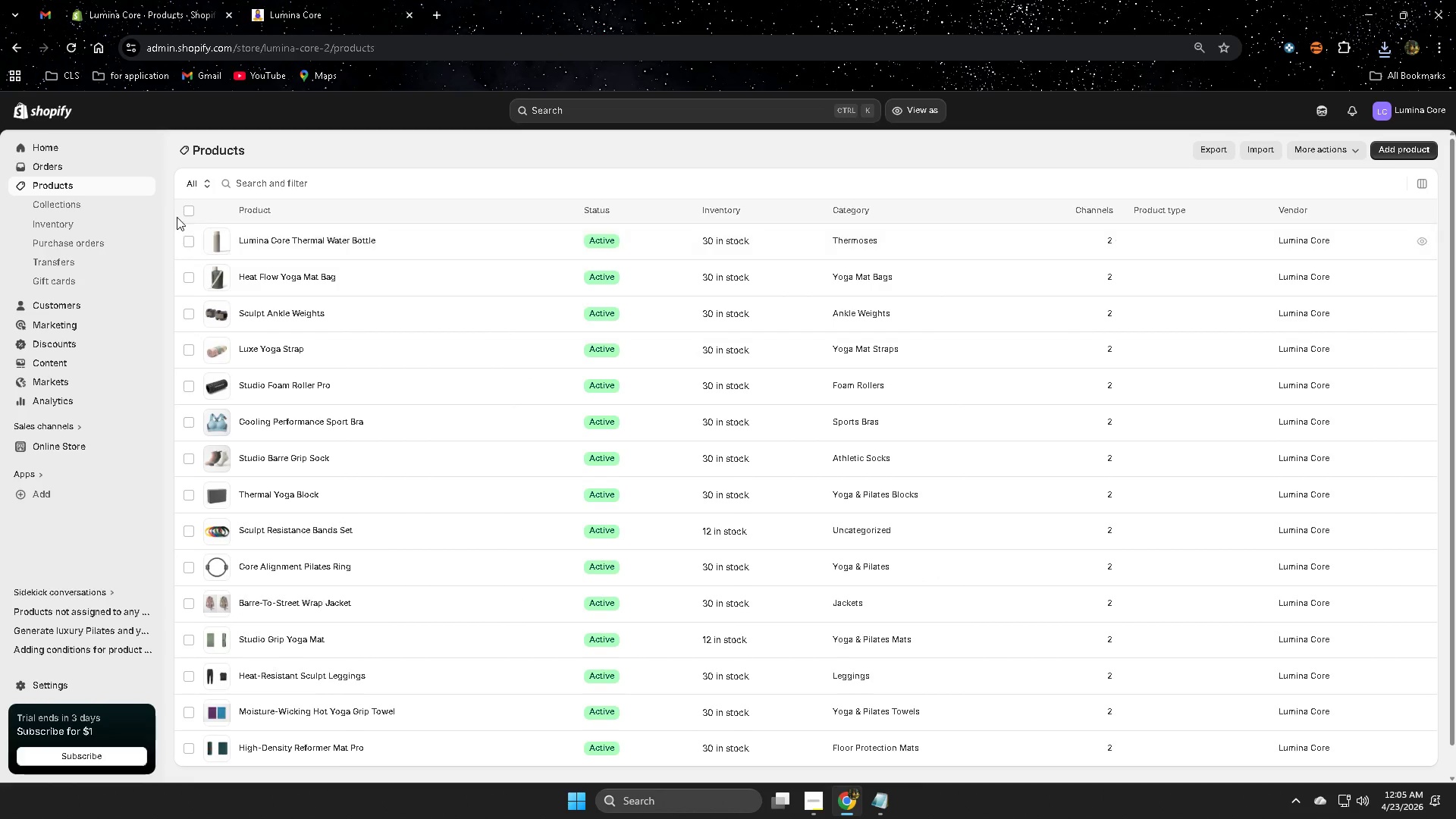 
left_click([190, 210])
 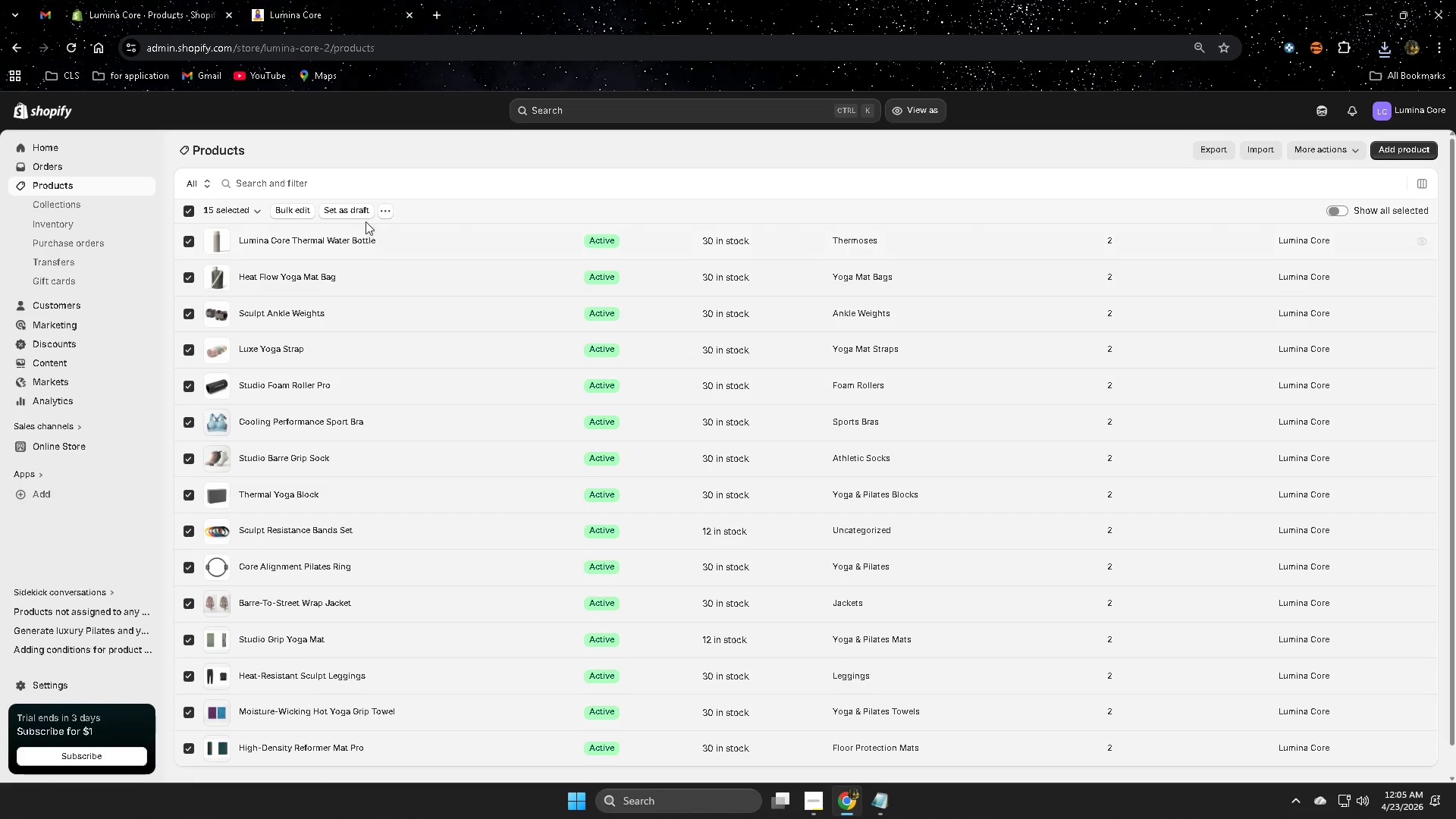 
left_click([290, 212])
 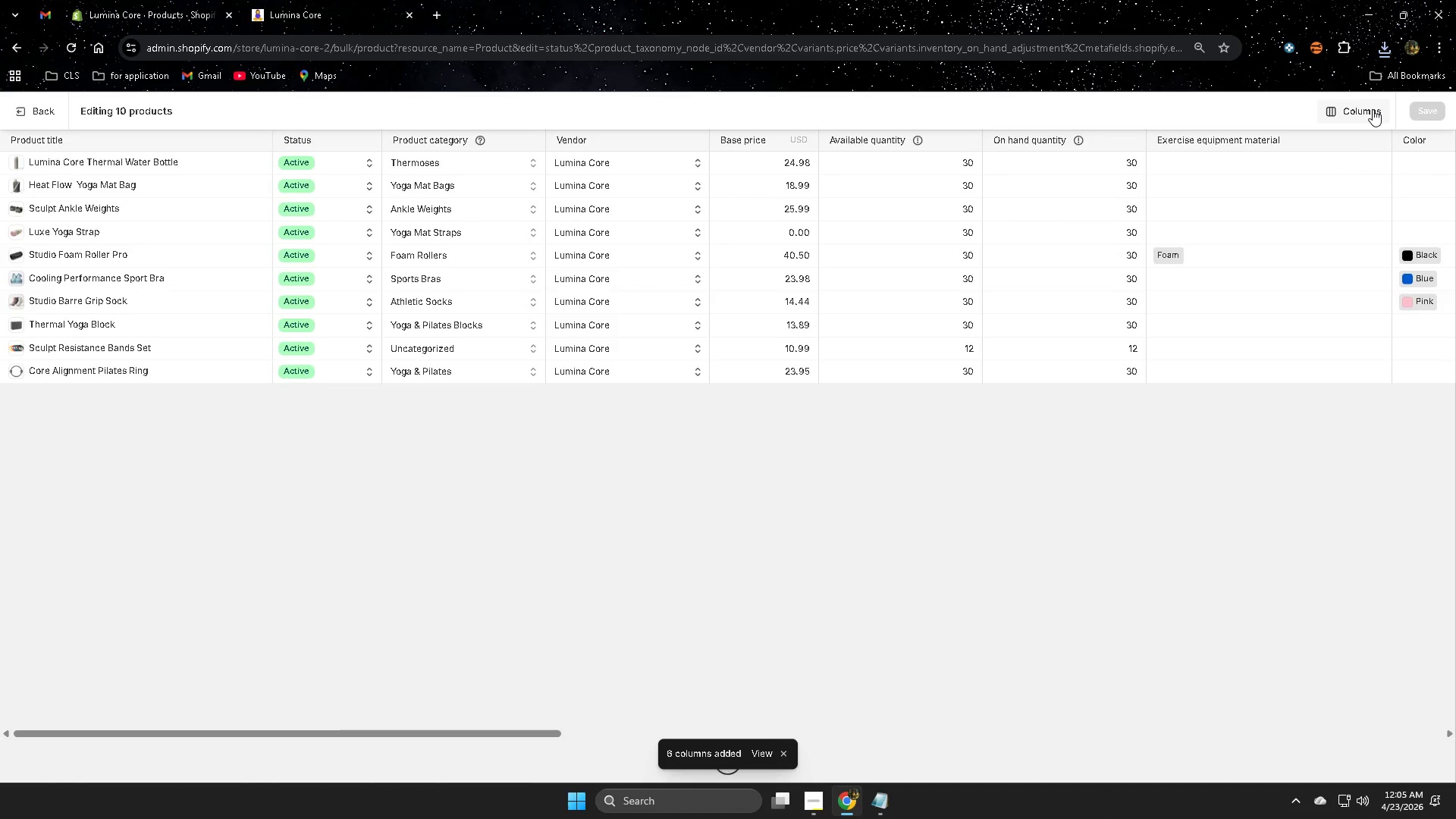 
wait(7.36)
 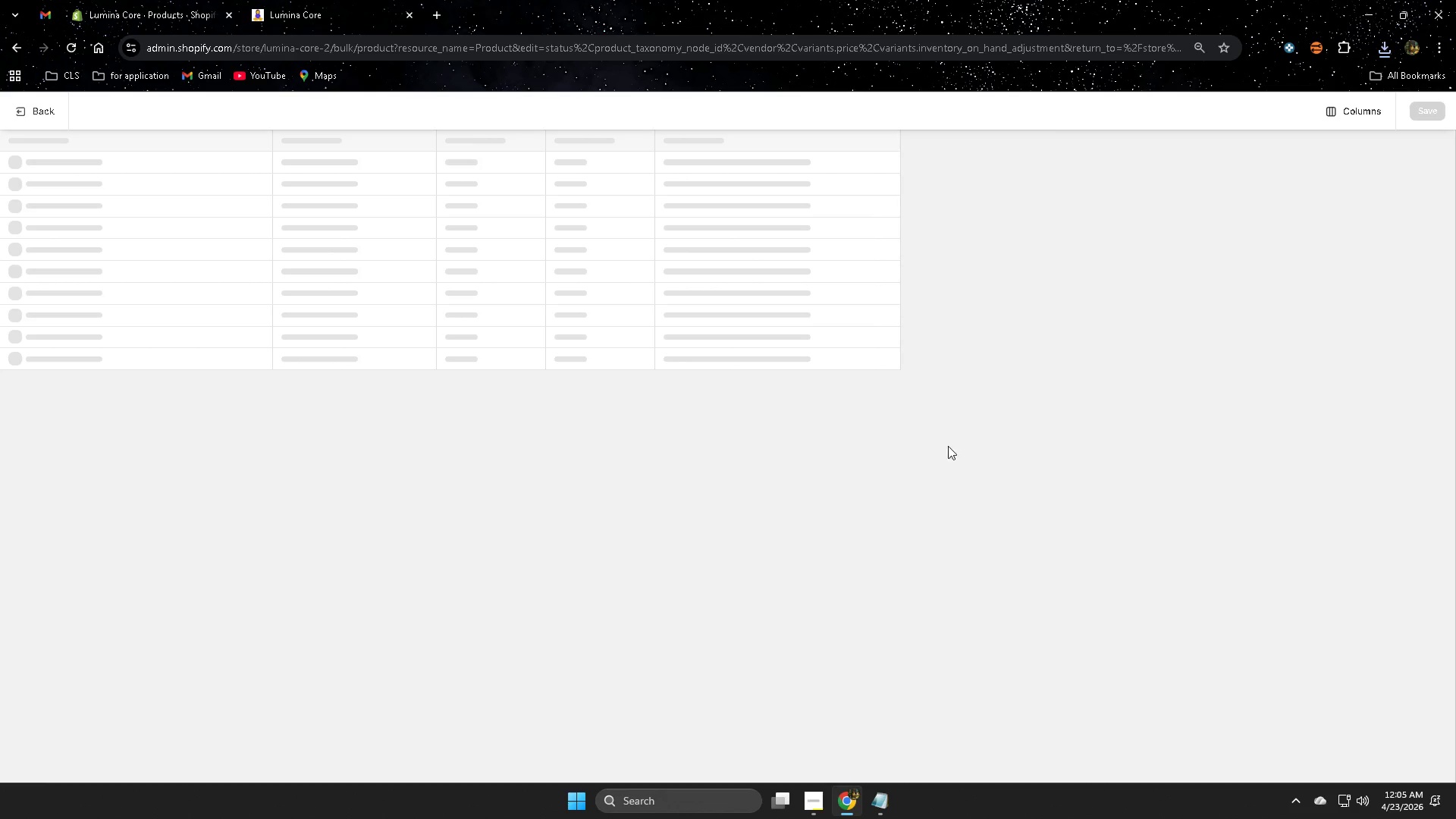 
left_click([1373, 109])
 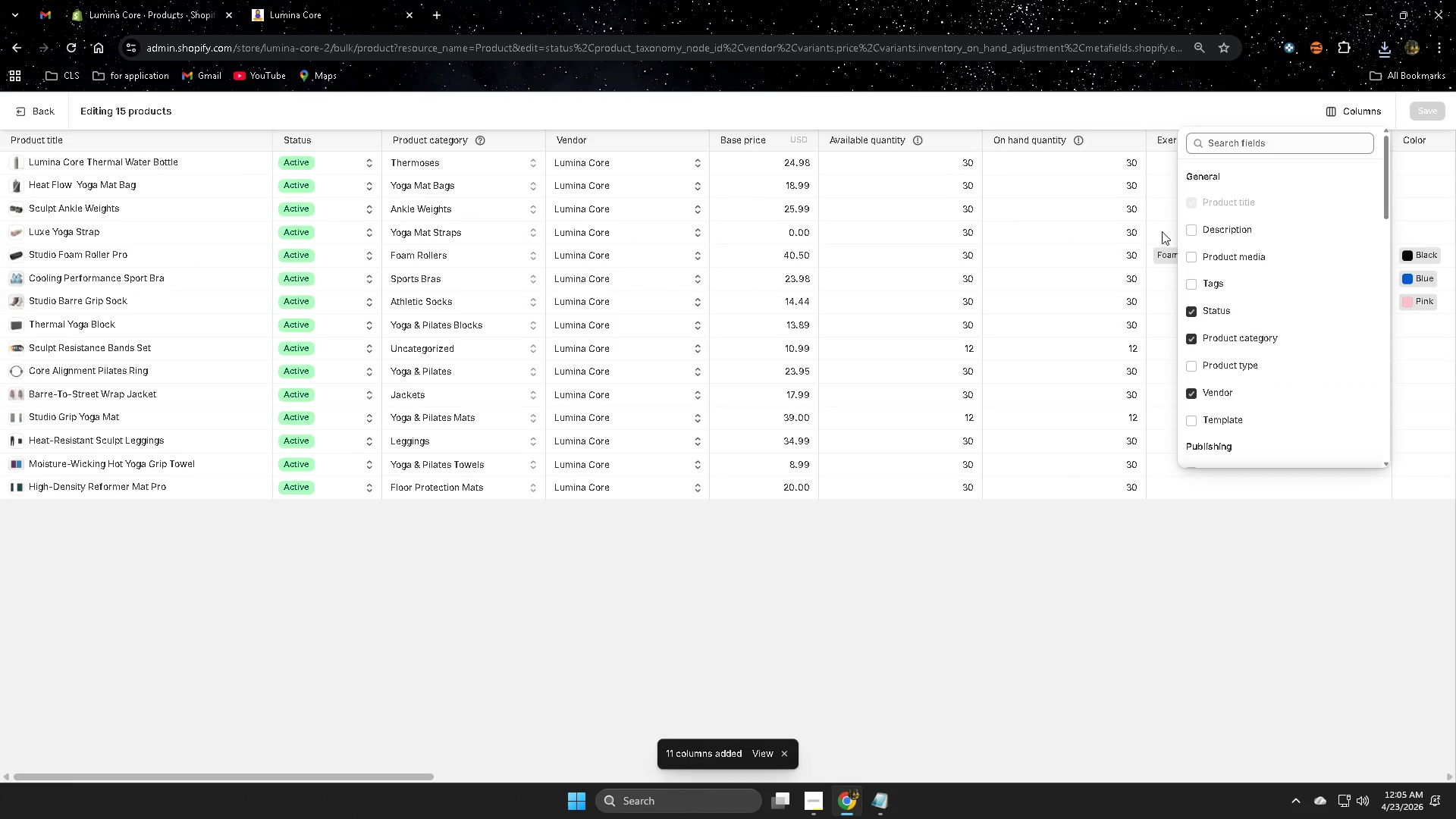 
left_click([1188, 230])
 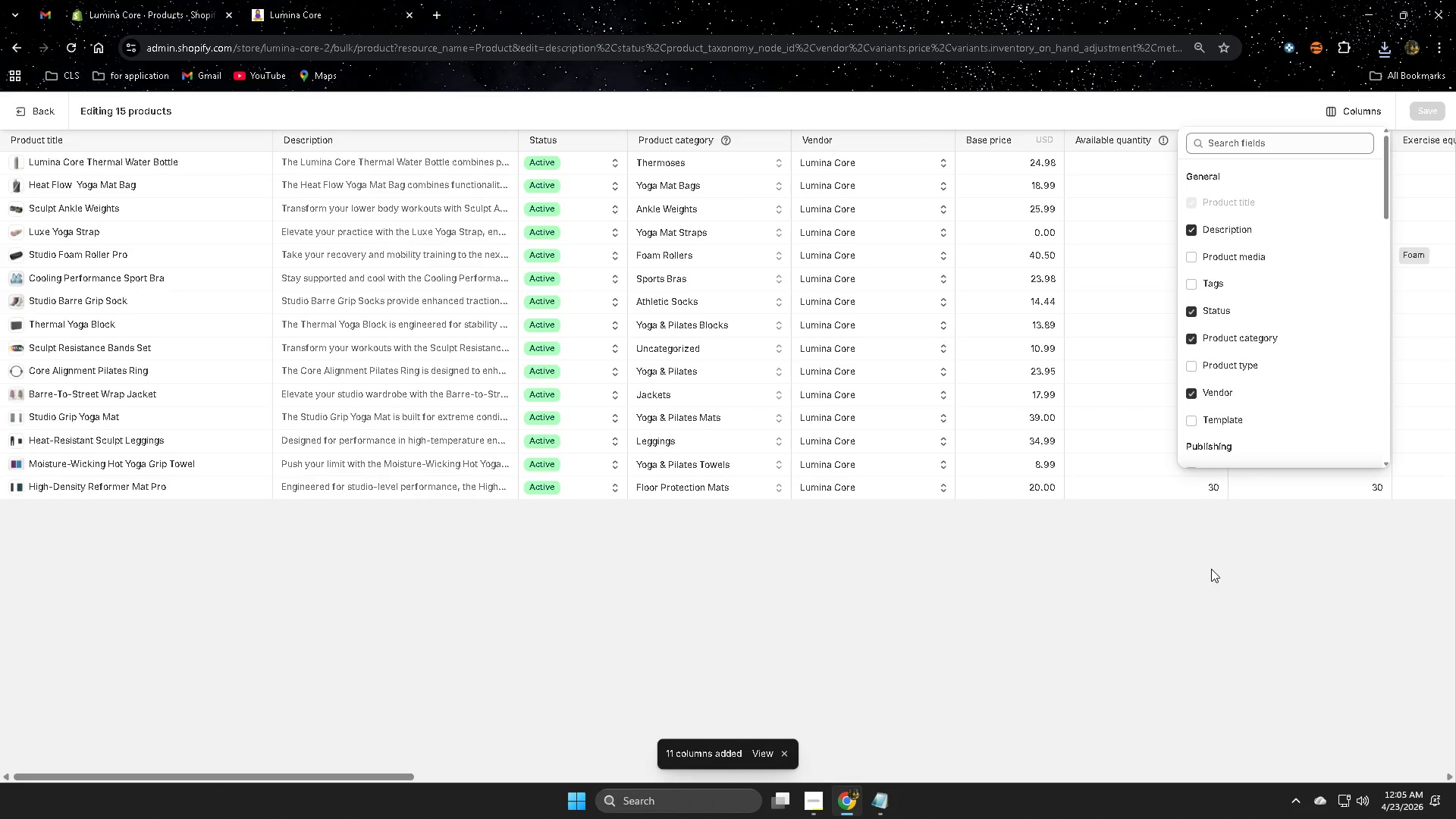 
left_click([1211, 569])
 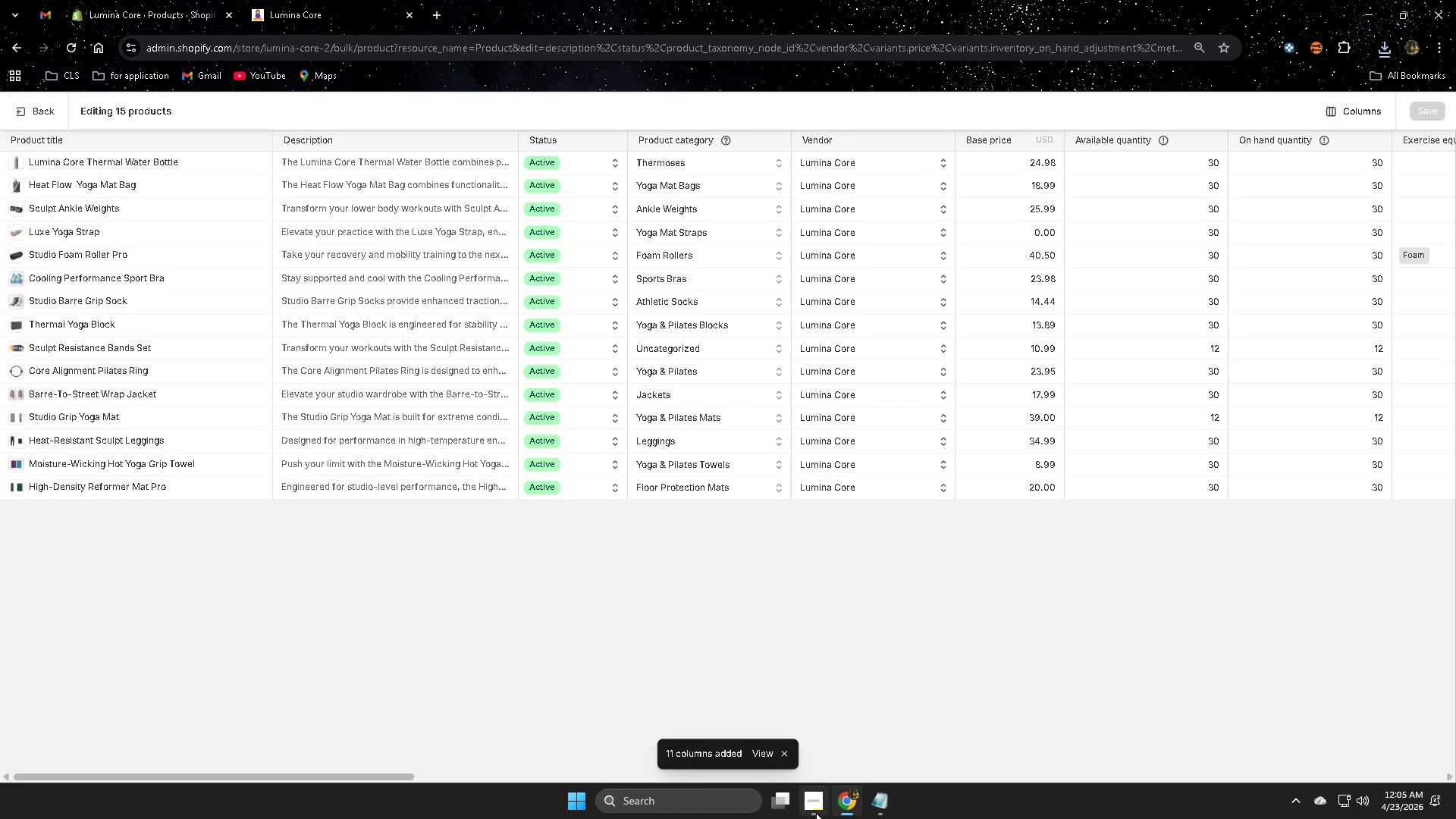 
left_click([839, 732])